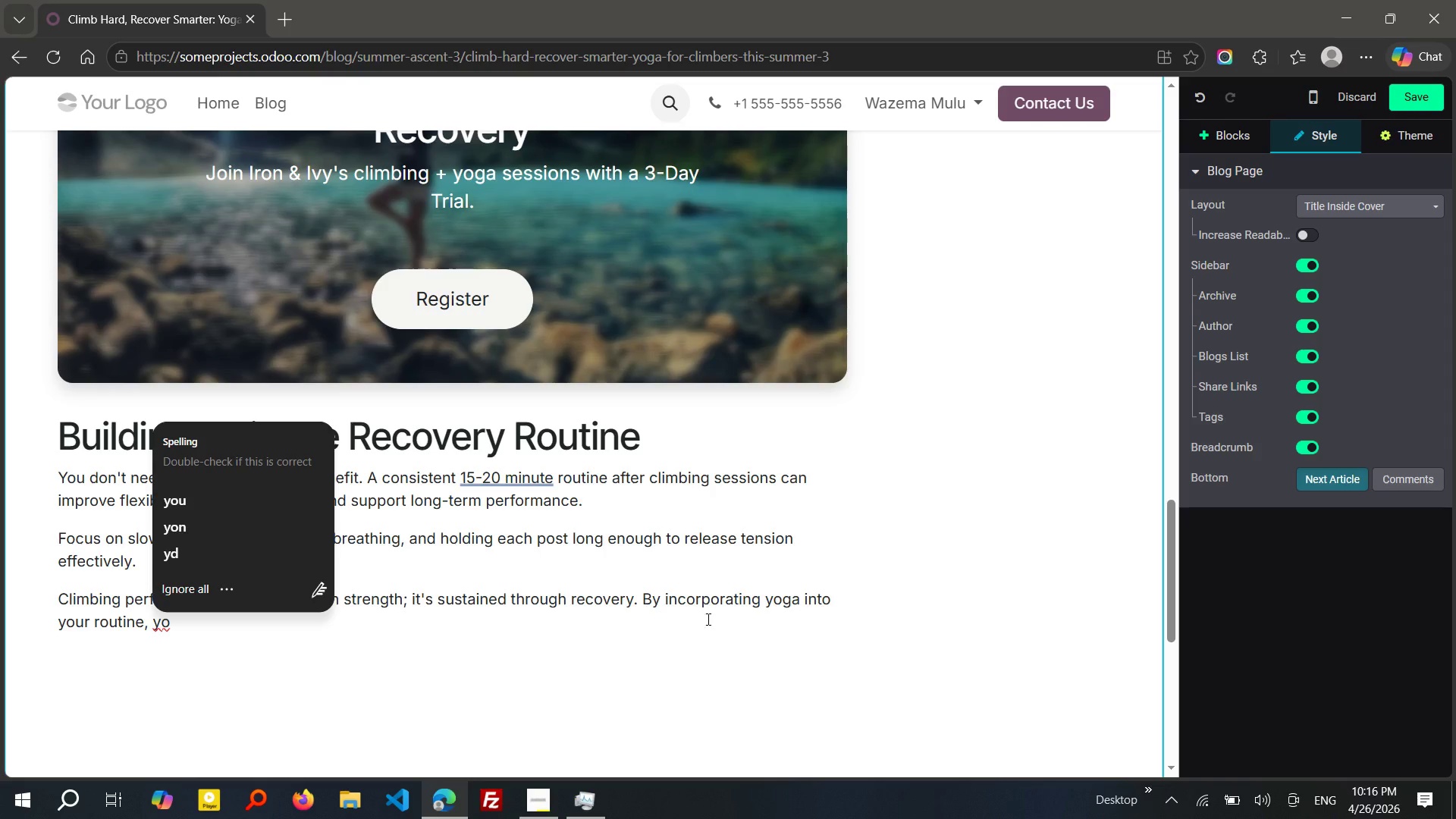 
type(ur rot)
key(Backspace)
type(utine, you can stay flexible)
 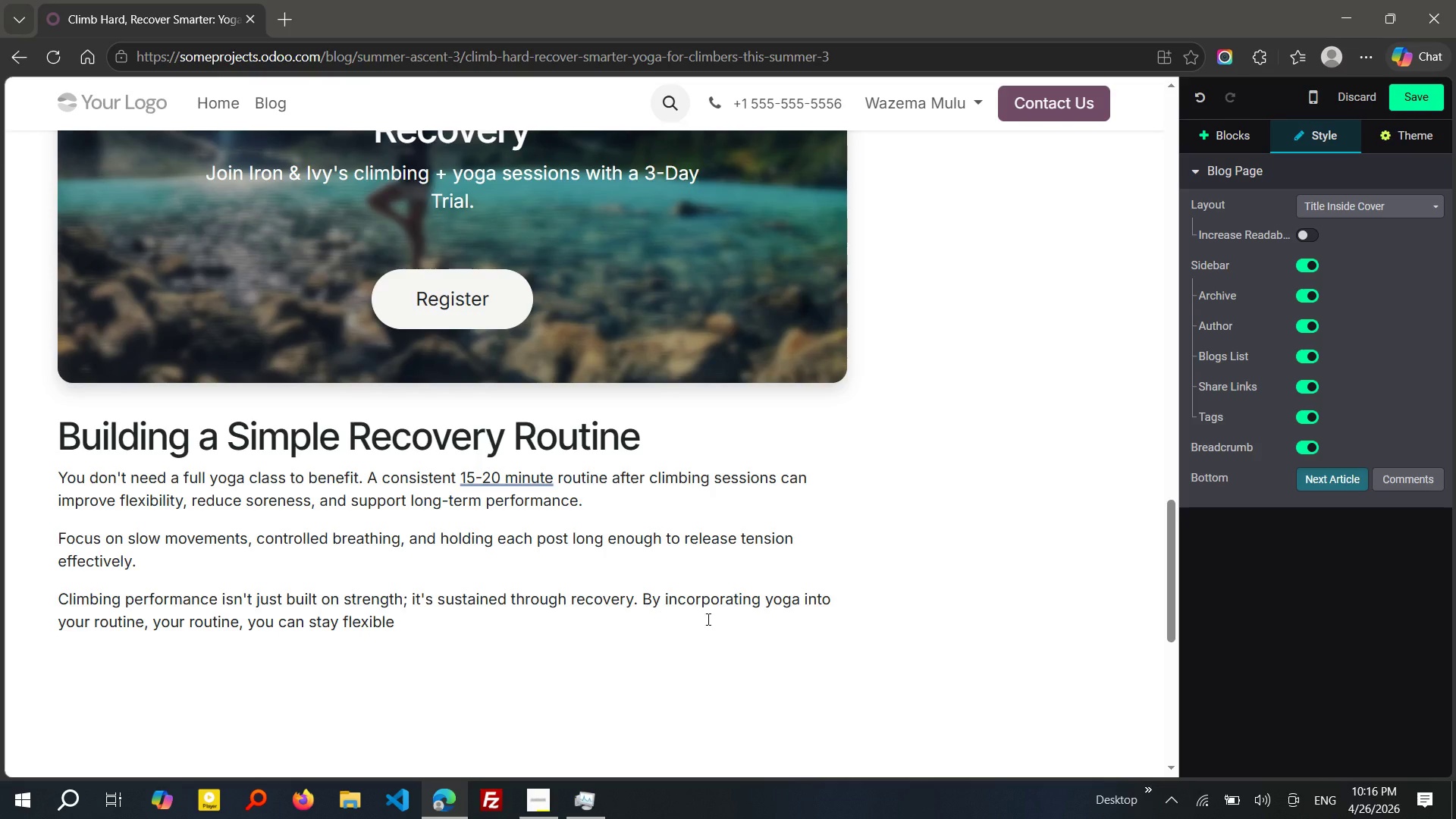 
type(, prevent injuries)
 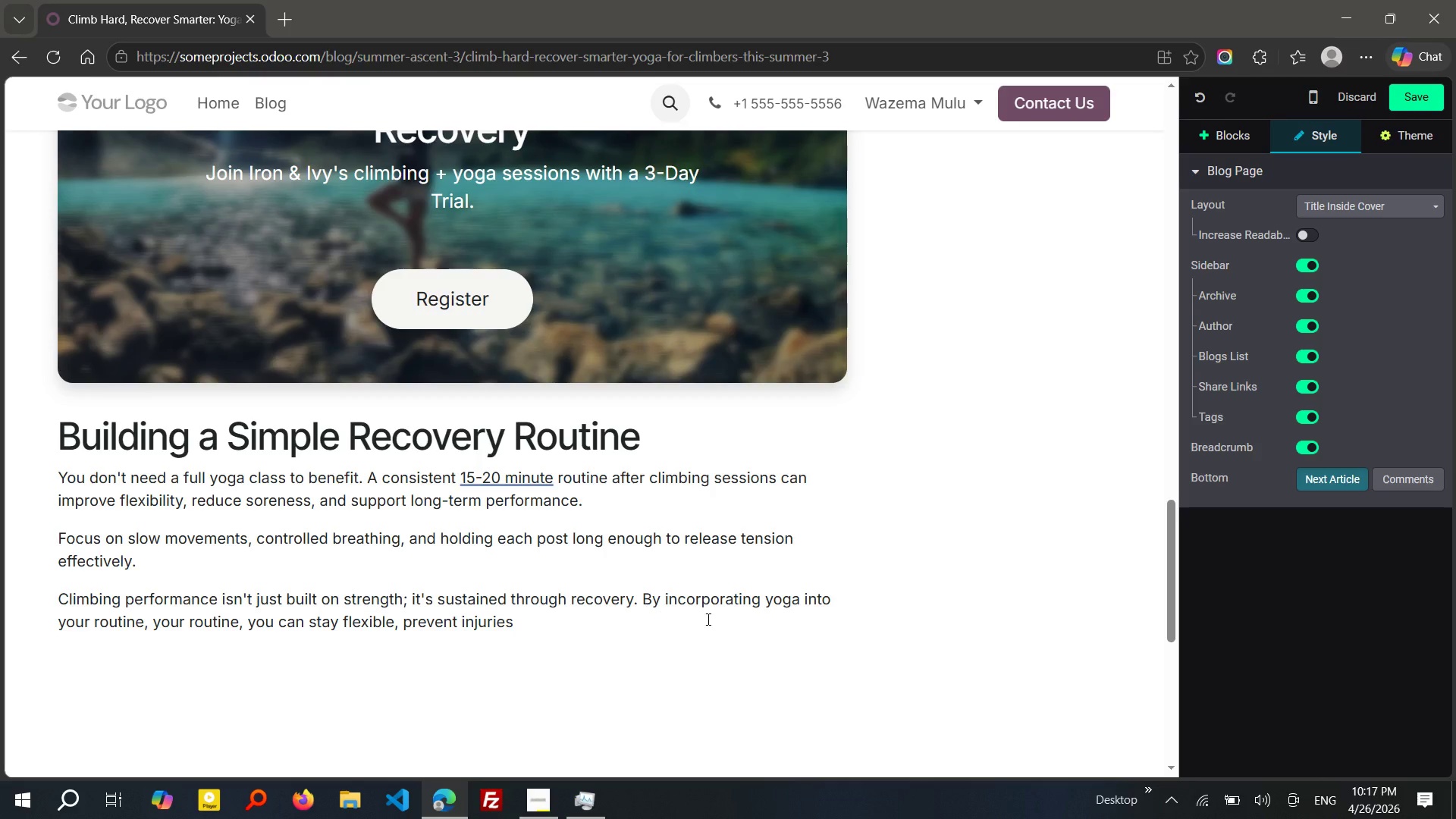 
wait(6.56)
 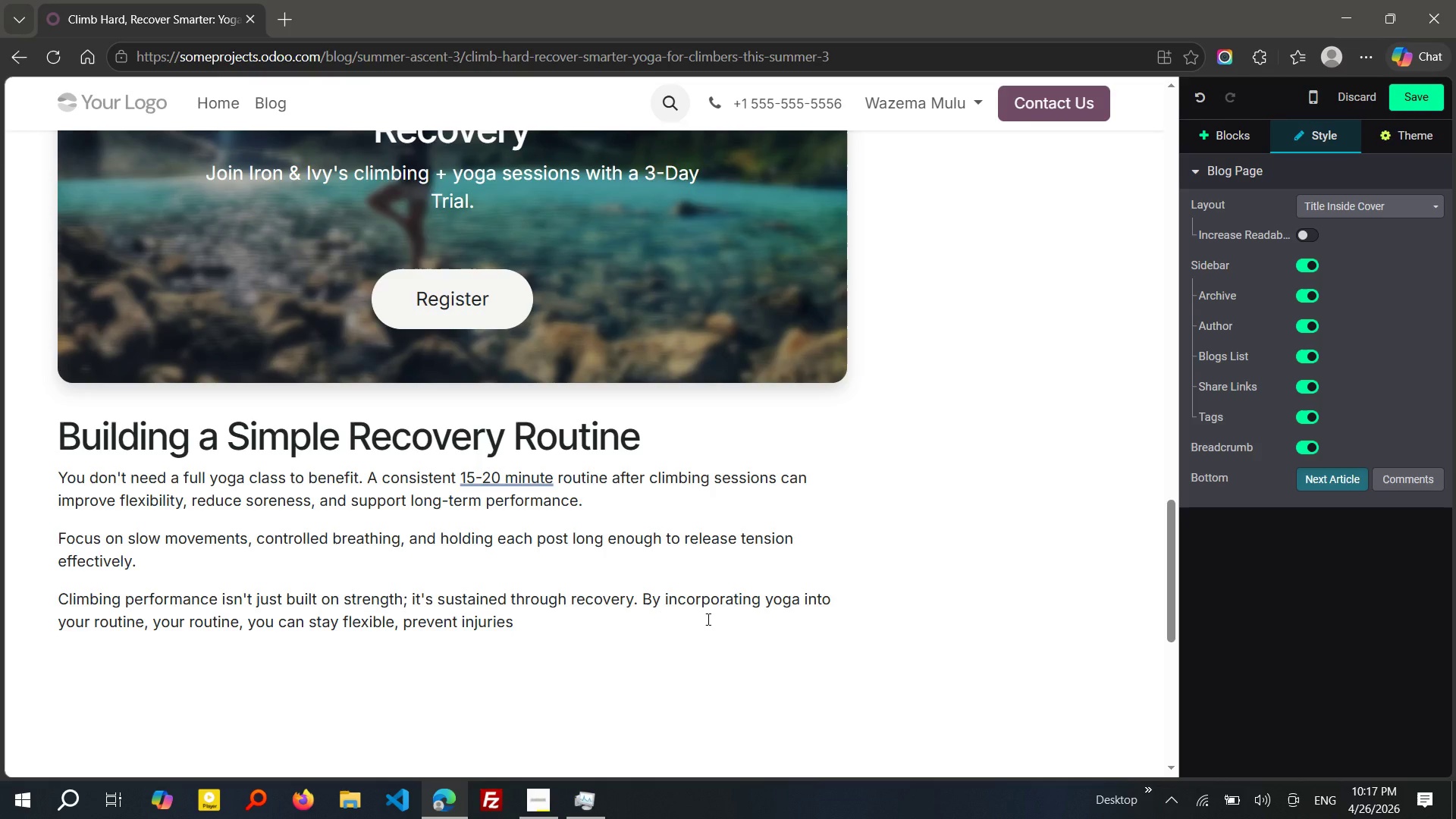 
type(, and pr)
 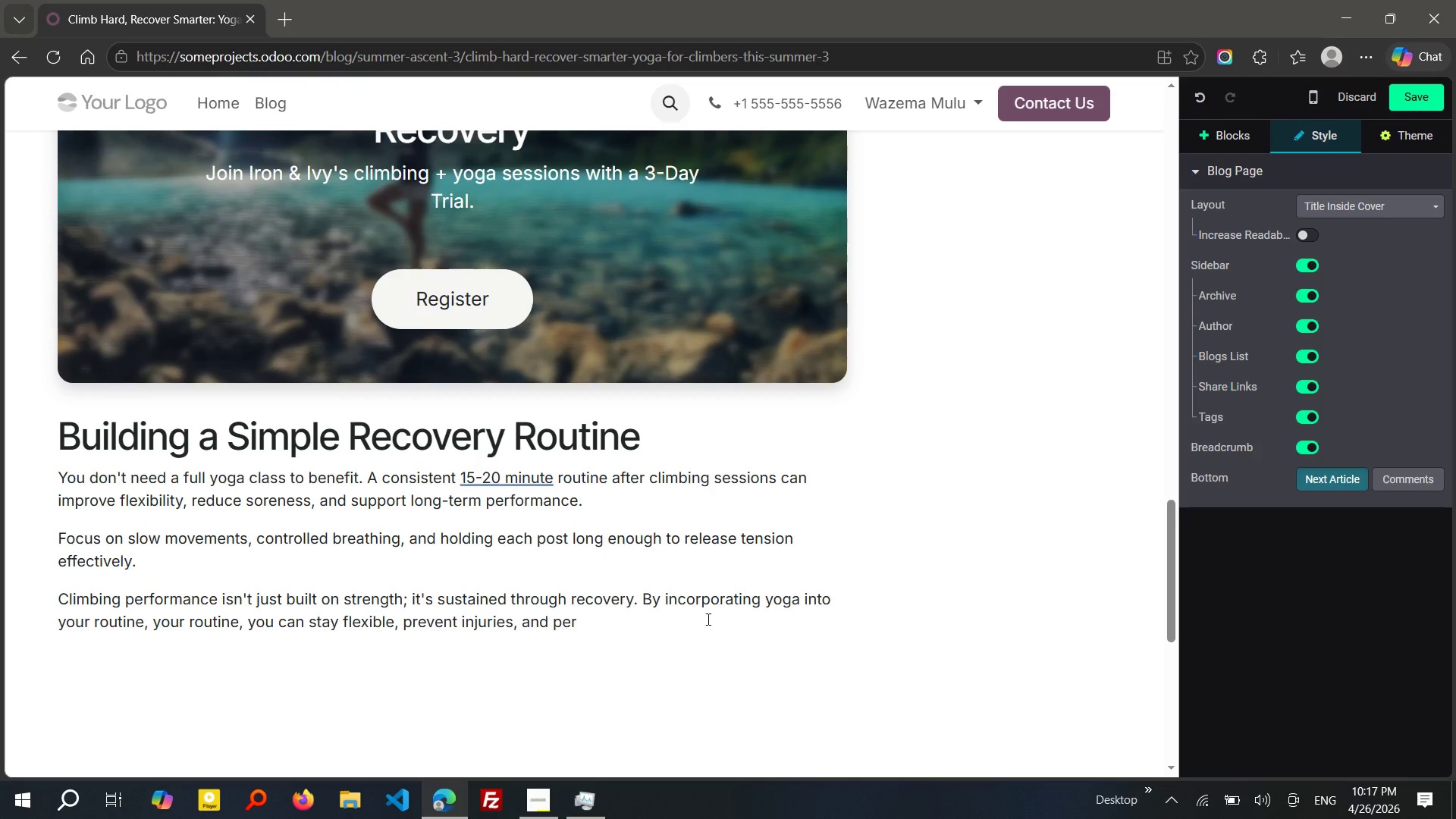 
hold_key(key=E, duration=0.33)
 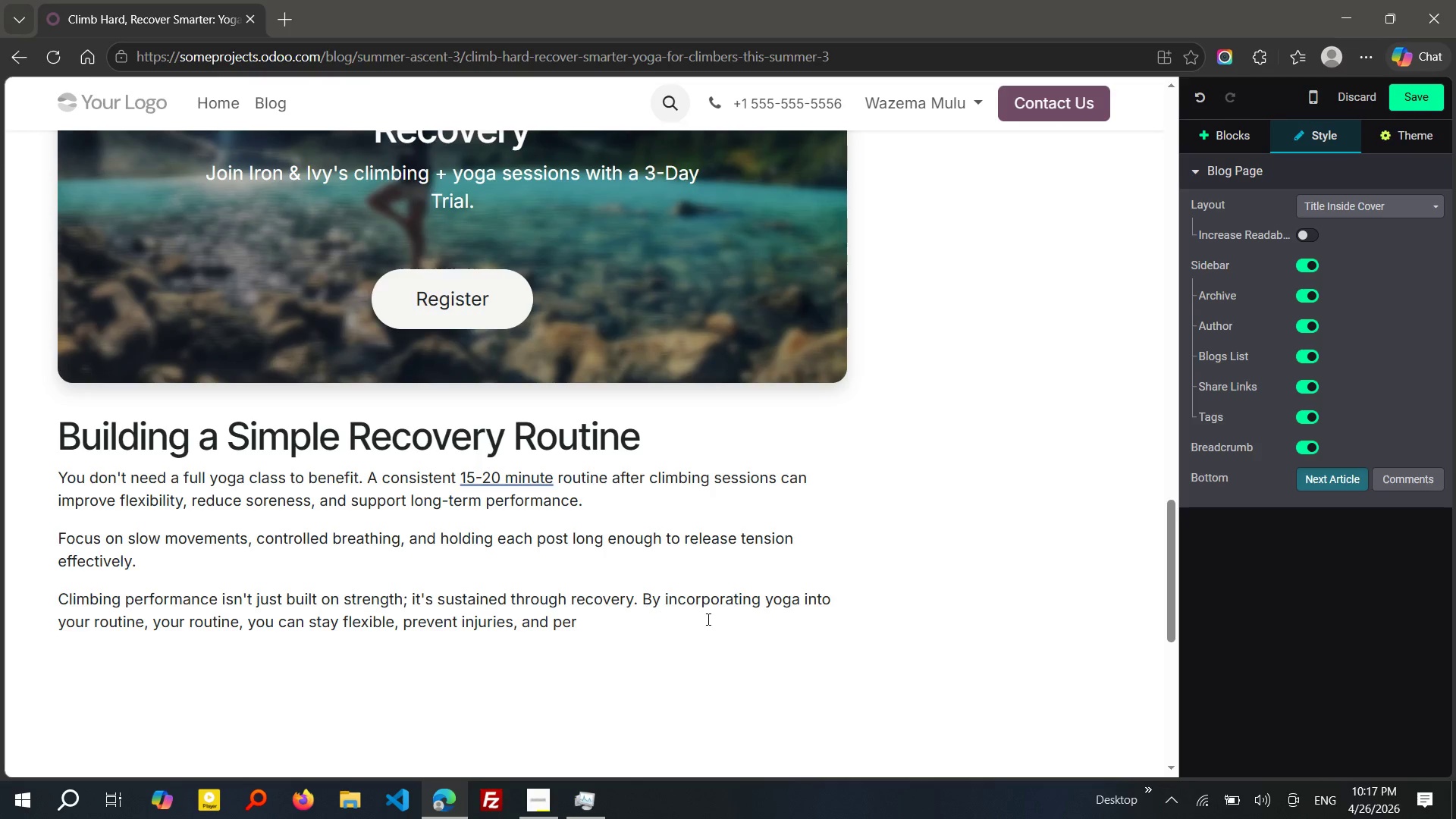 
wait(19.06)
 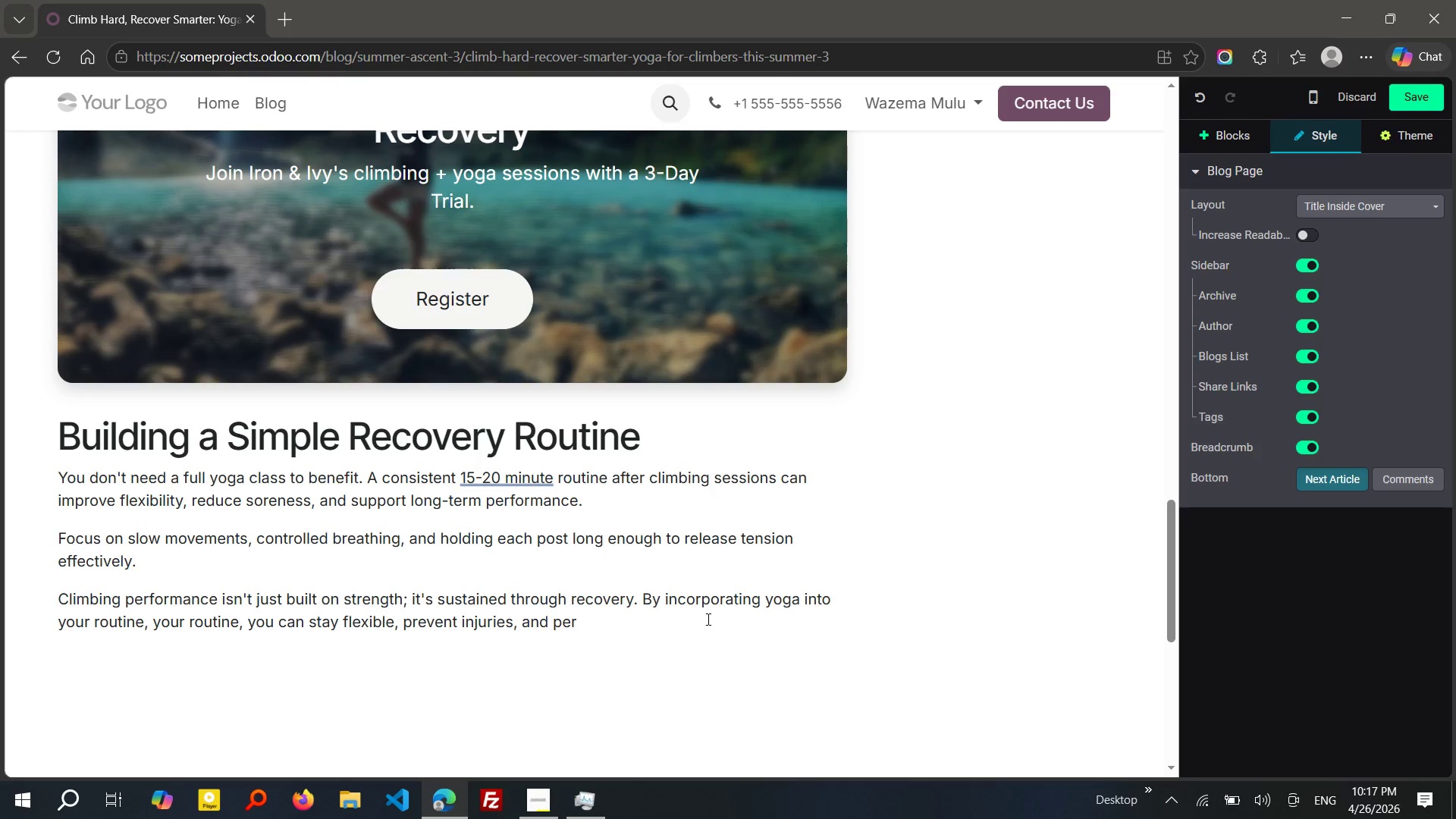 
type(form at your best throughout the outdoor eason.)
 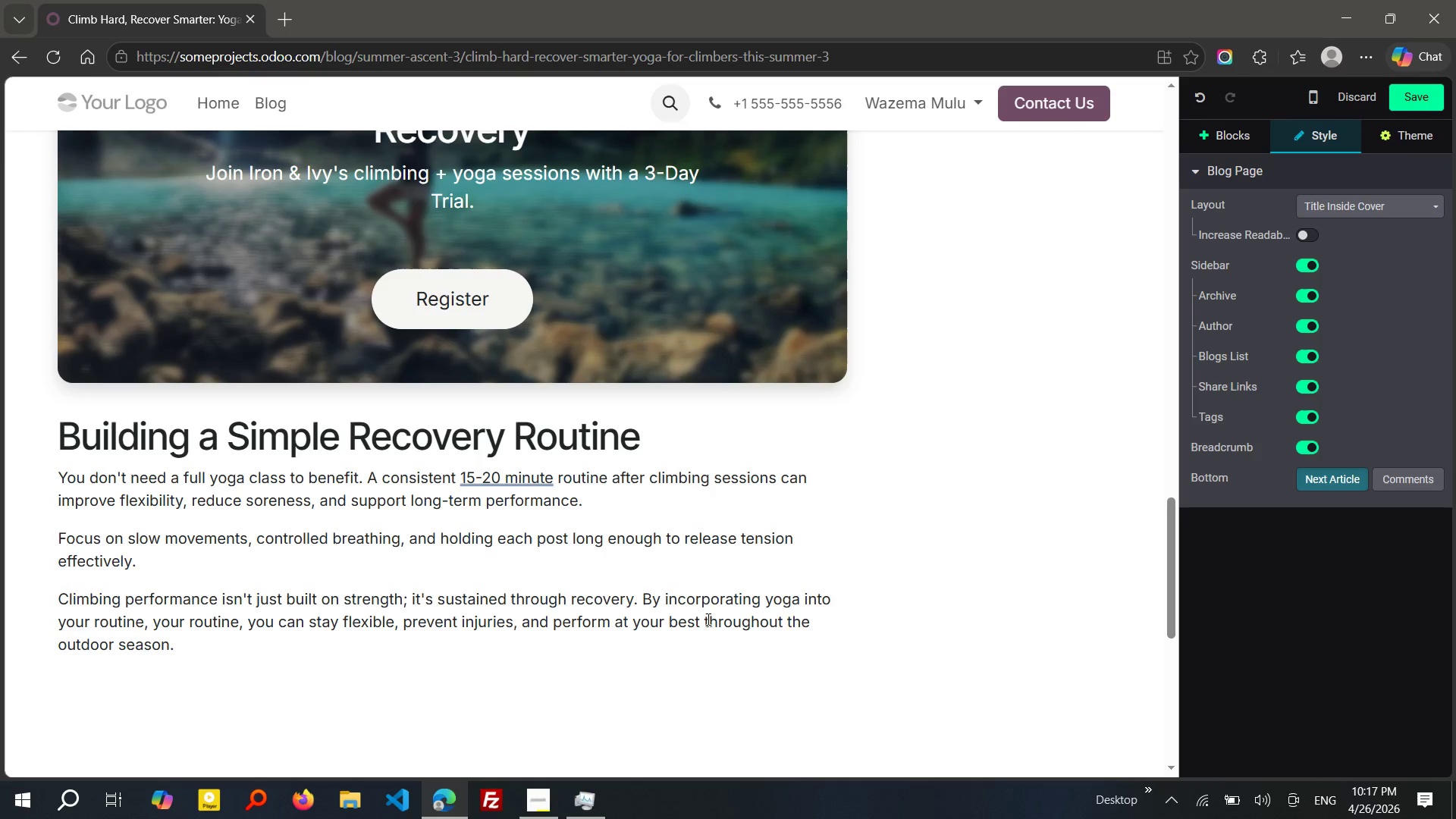 
wait(5.59)
 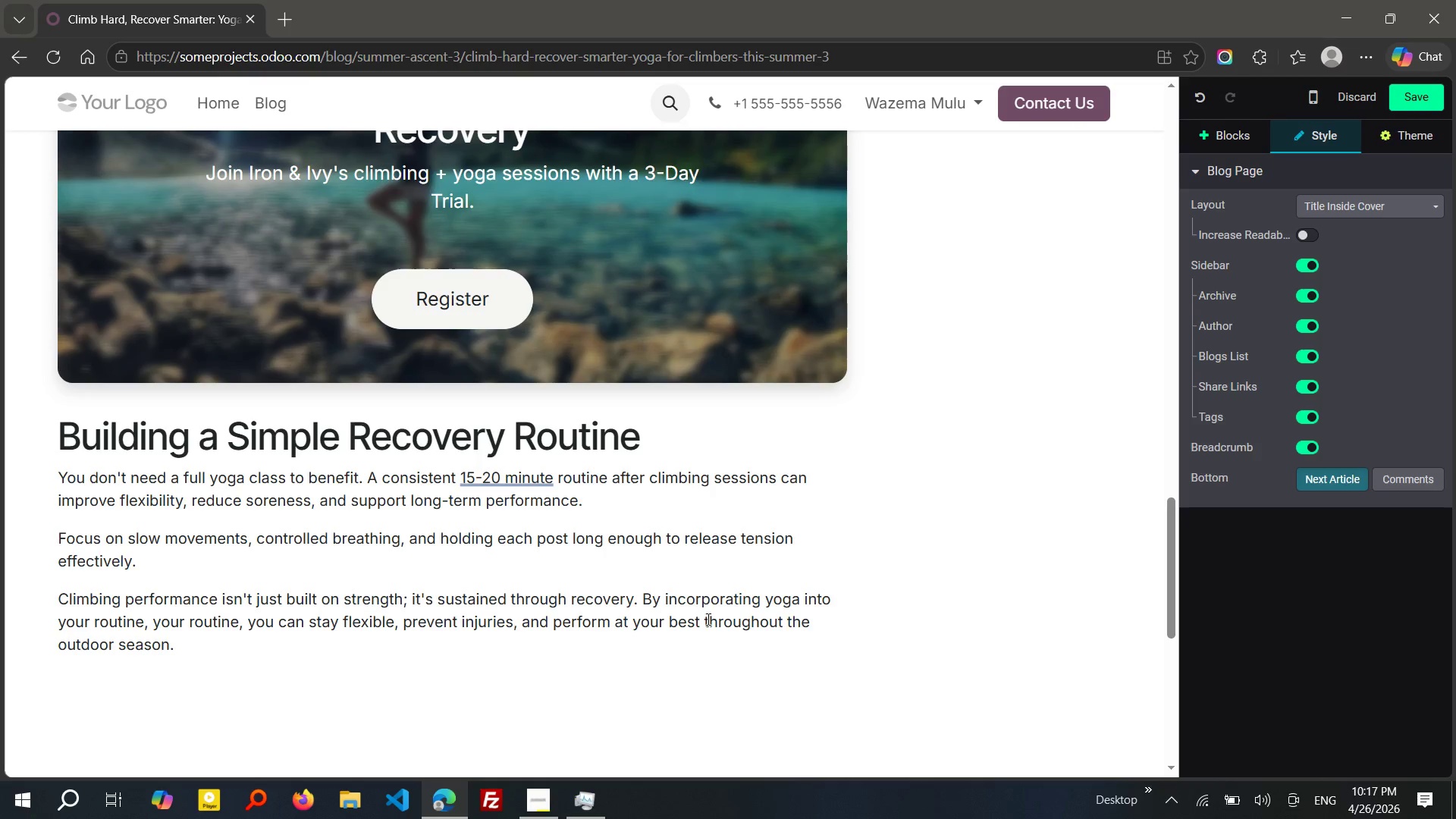 
left_click([61, 688])
 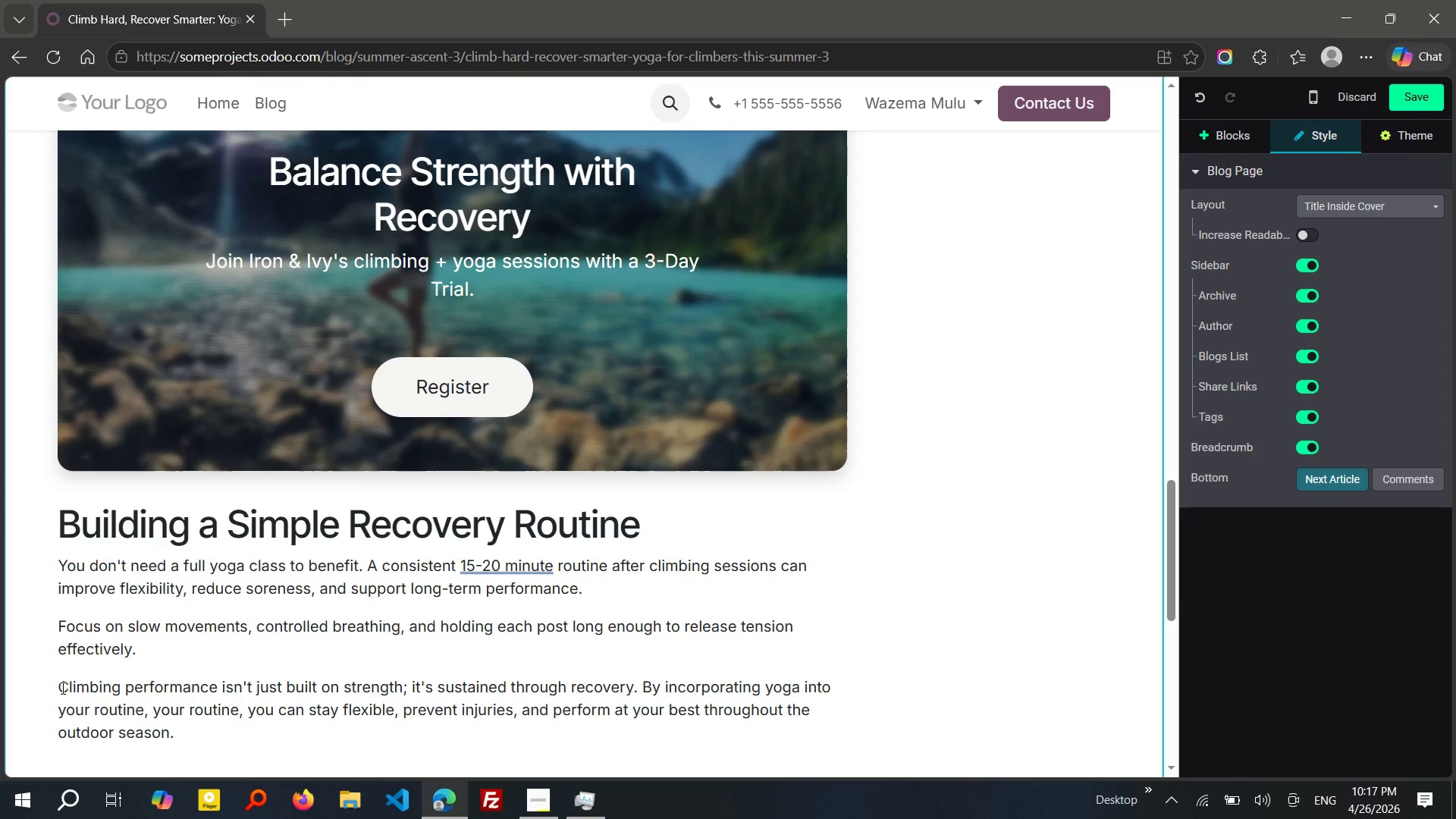 
type(/qu)
 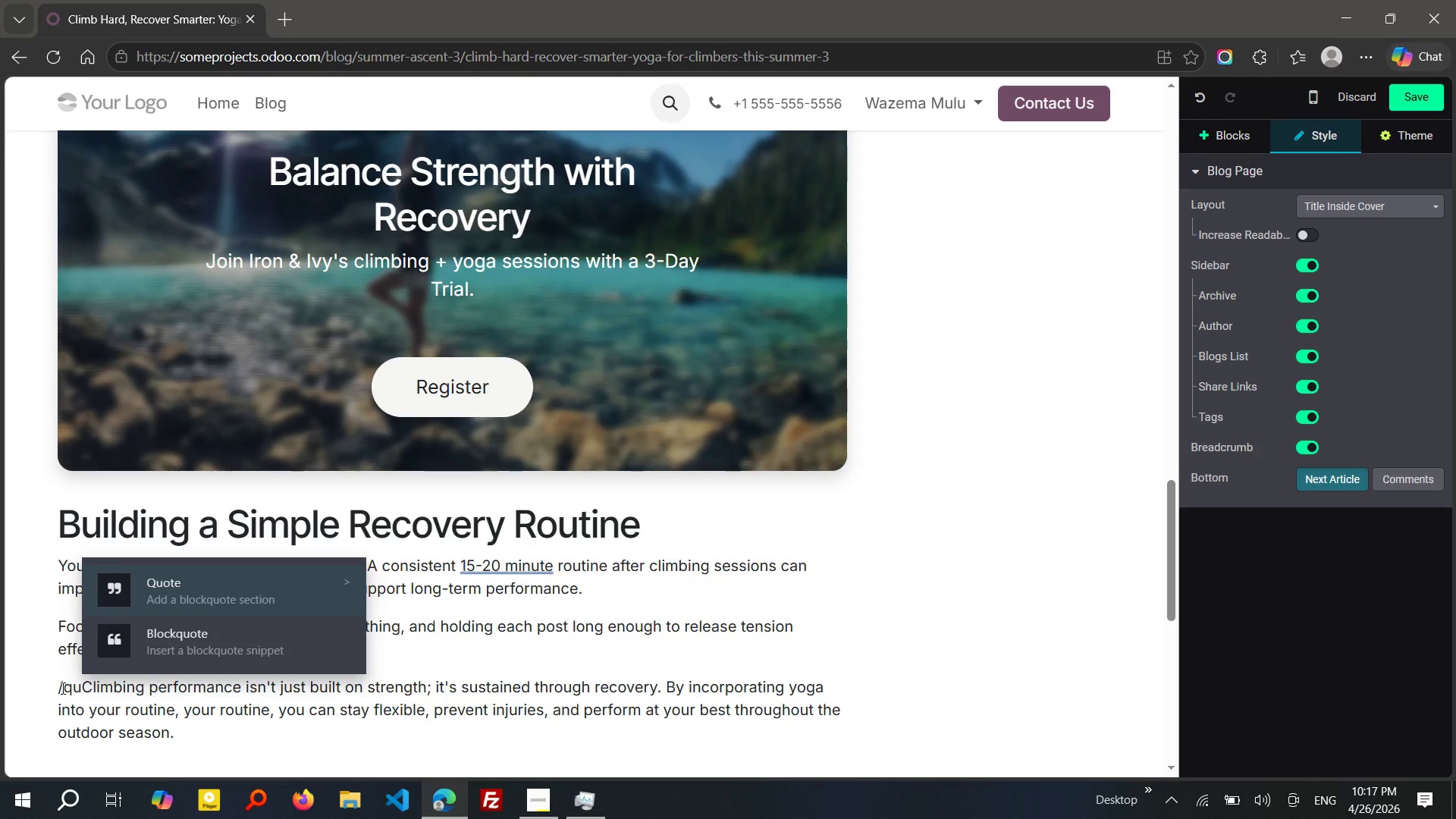 
key(Enter)
 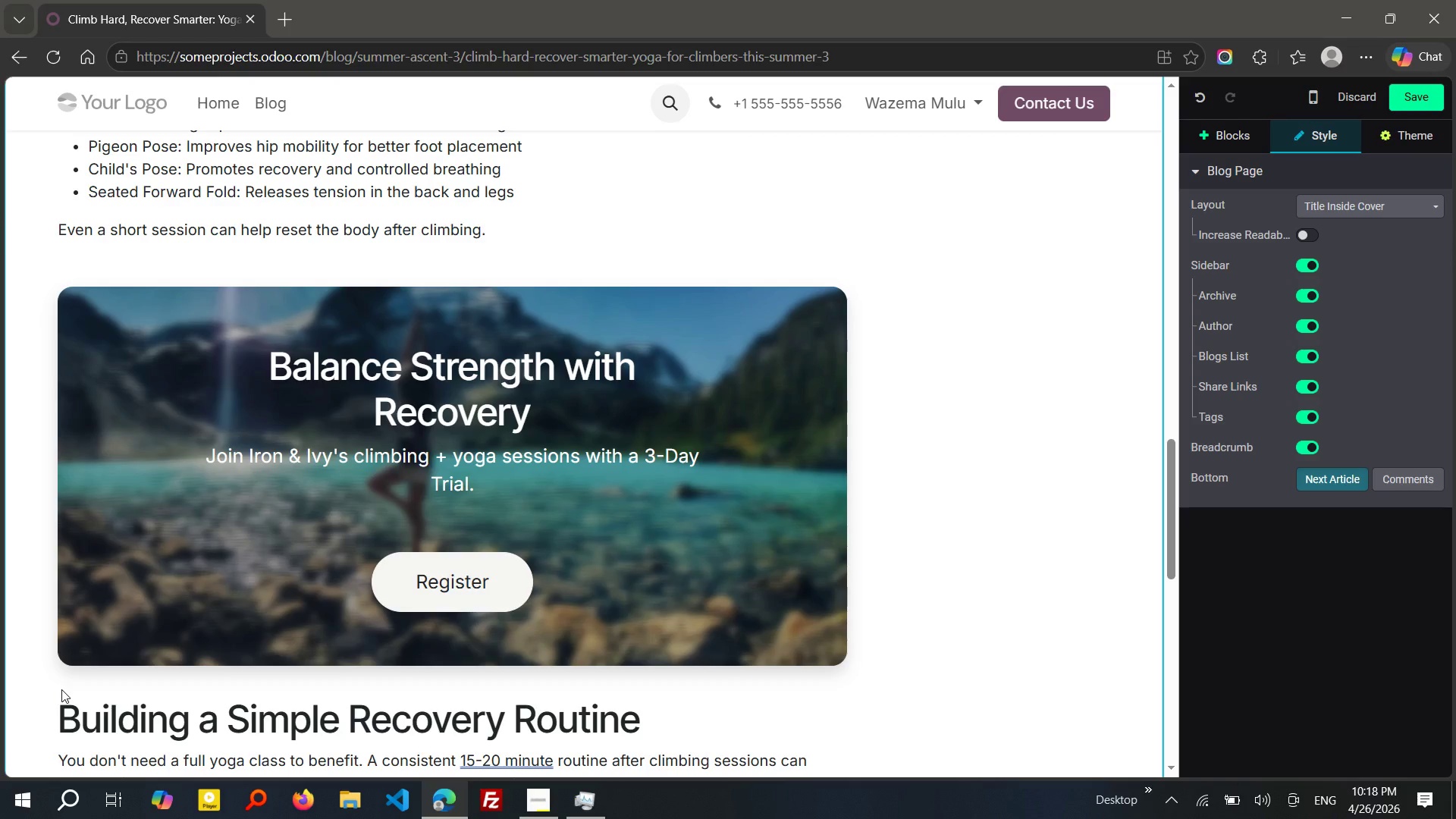 
wait(28.97)
 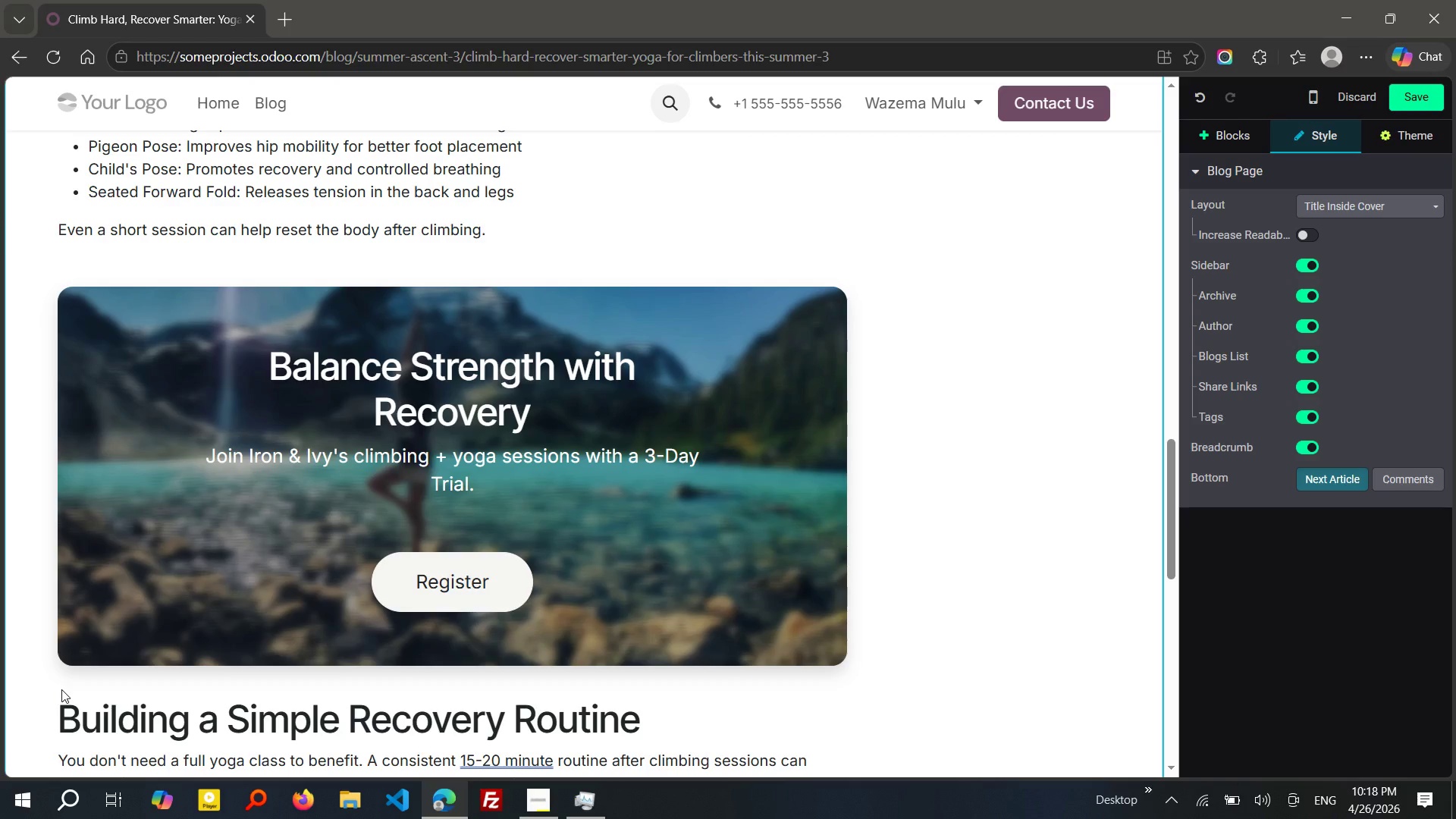 
left_click_drag(start_coordinate=[197, 249], to_coordinate=[83, 248])
 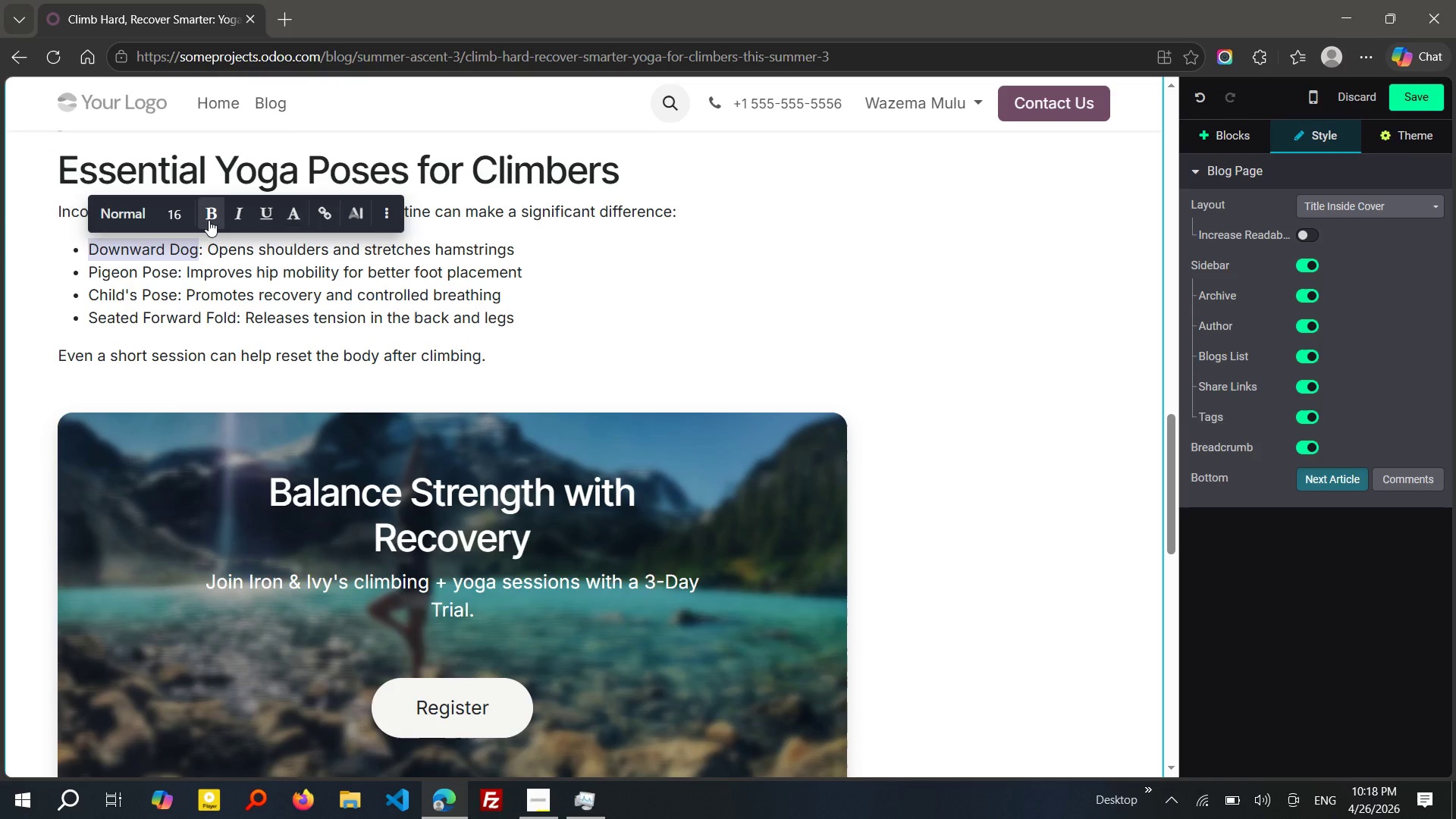 
left_click([209, 220])
 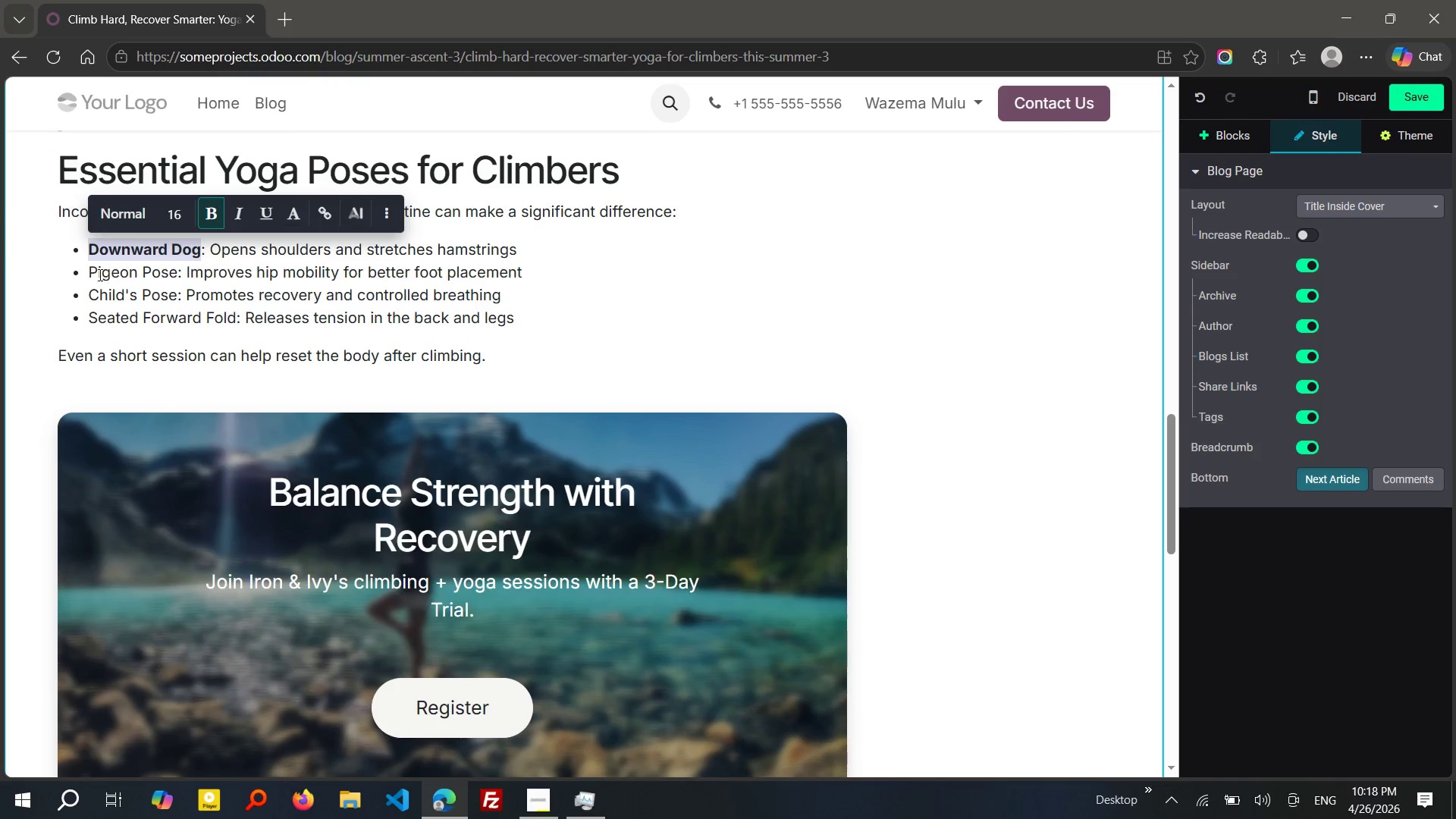 
left_click([93, 271])
 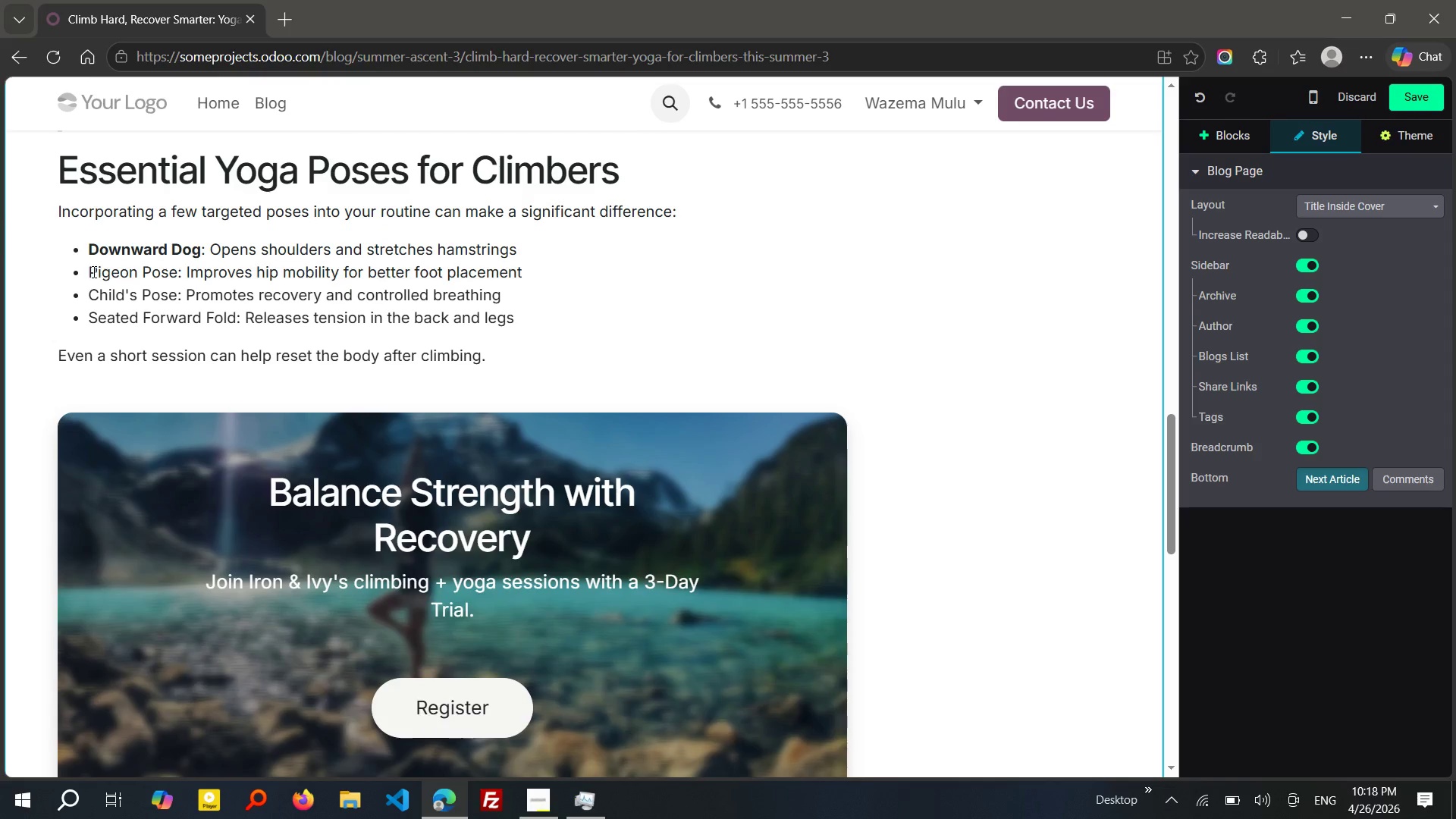 
left_click_drag(start_coordinate=[93, 271], to_coordinate=[181, 269])
 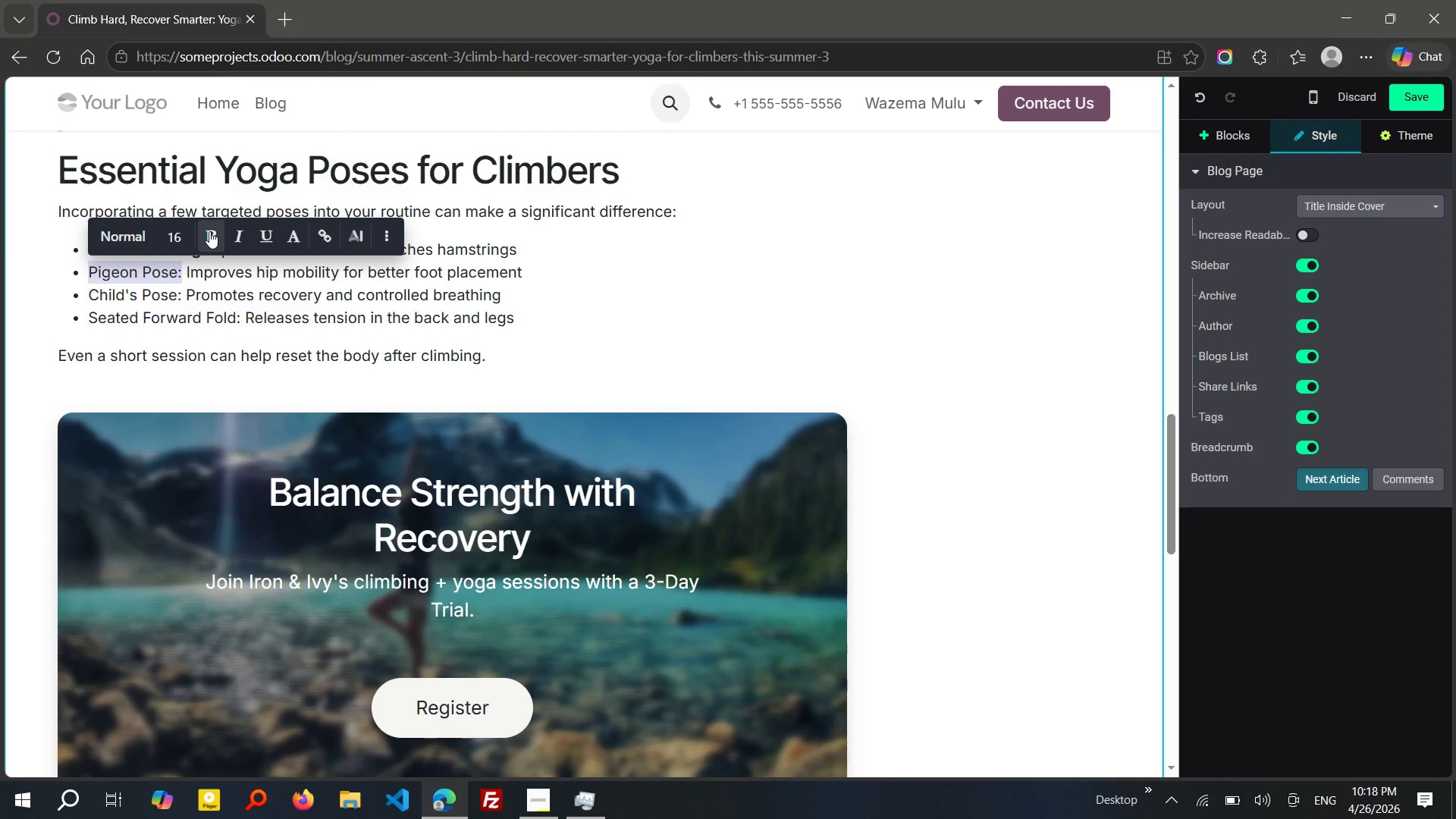 
left_click([209, 231])
 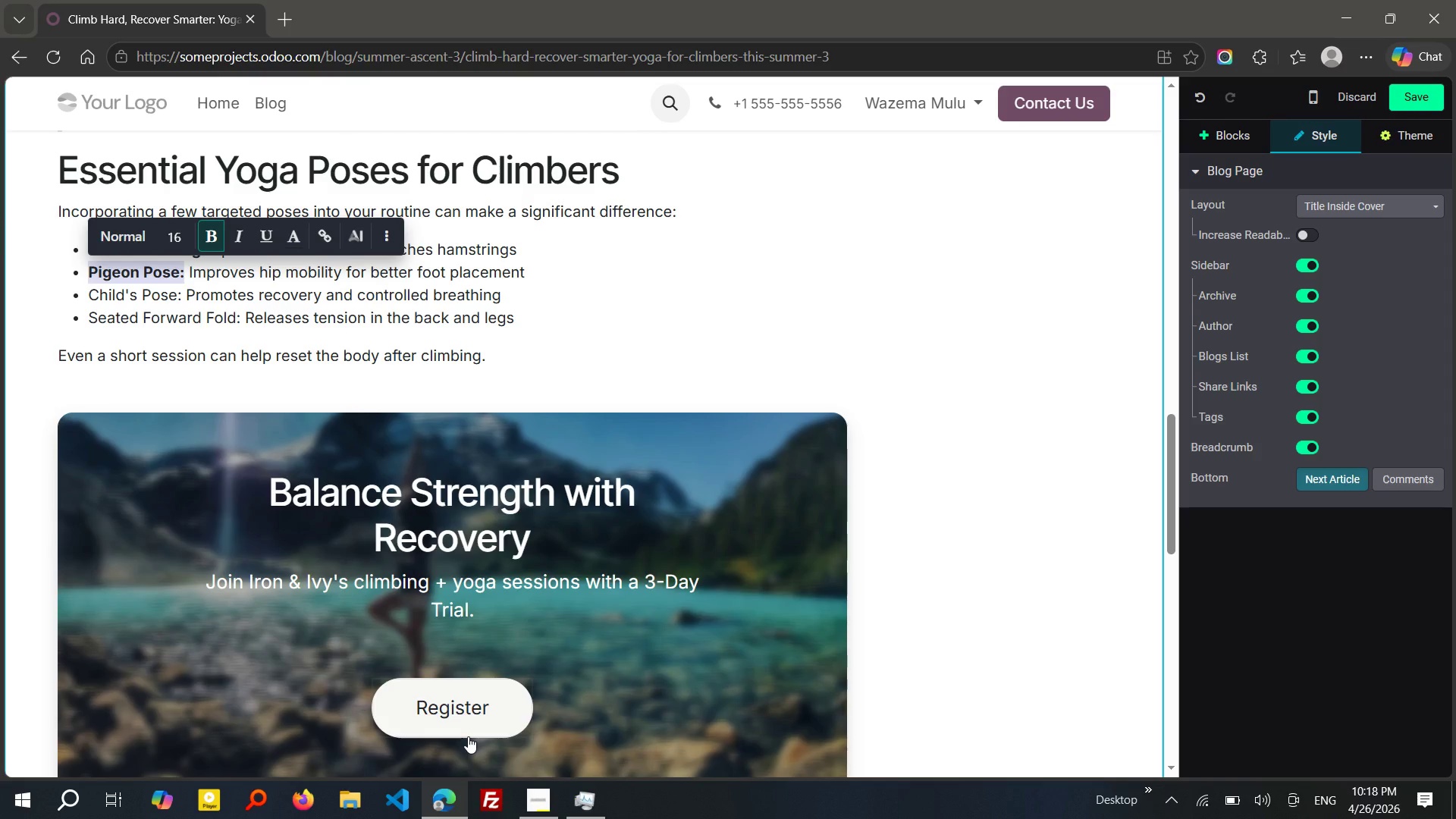 
left_click([592, 814])
 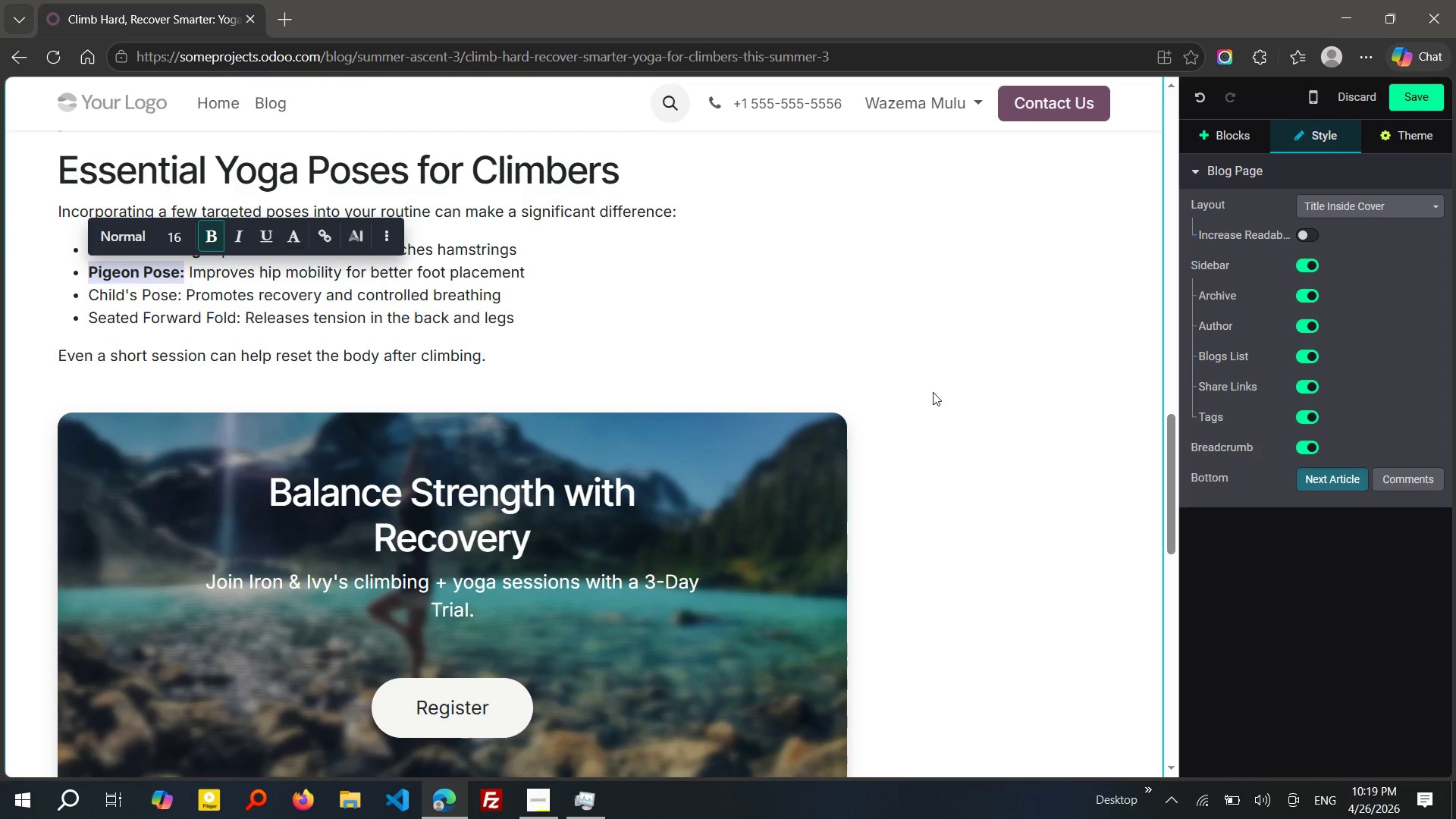 
wait(59.44)
 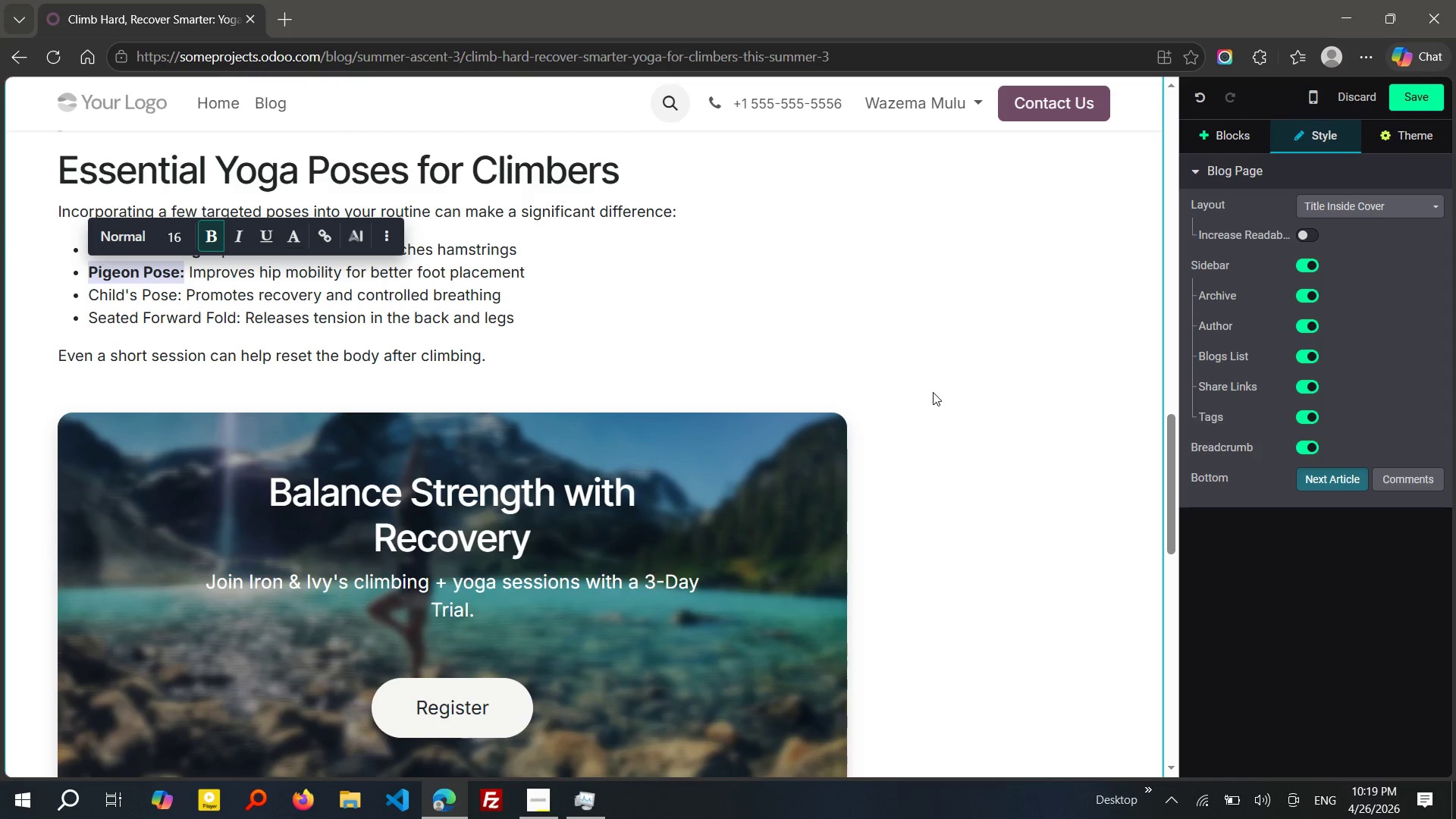 
left_click_drag(start_coordinate=[183, 296], to_coordinate=[91, 293])
 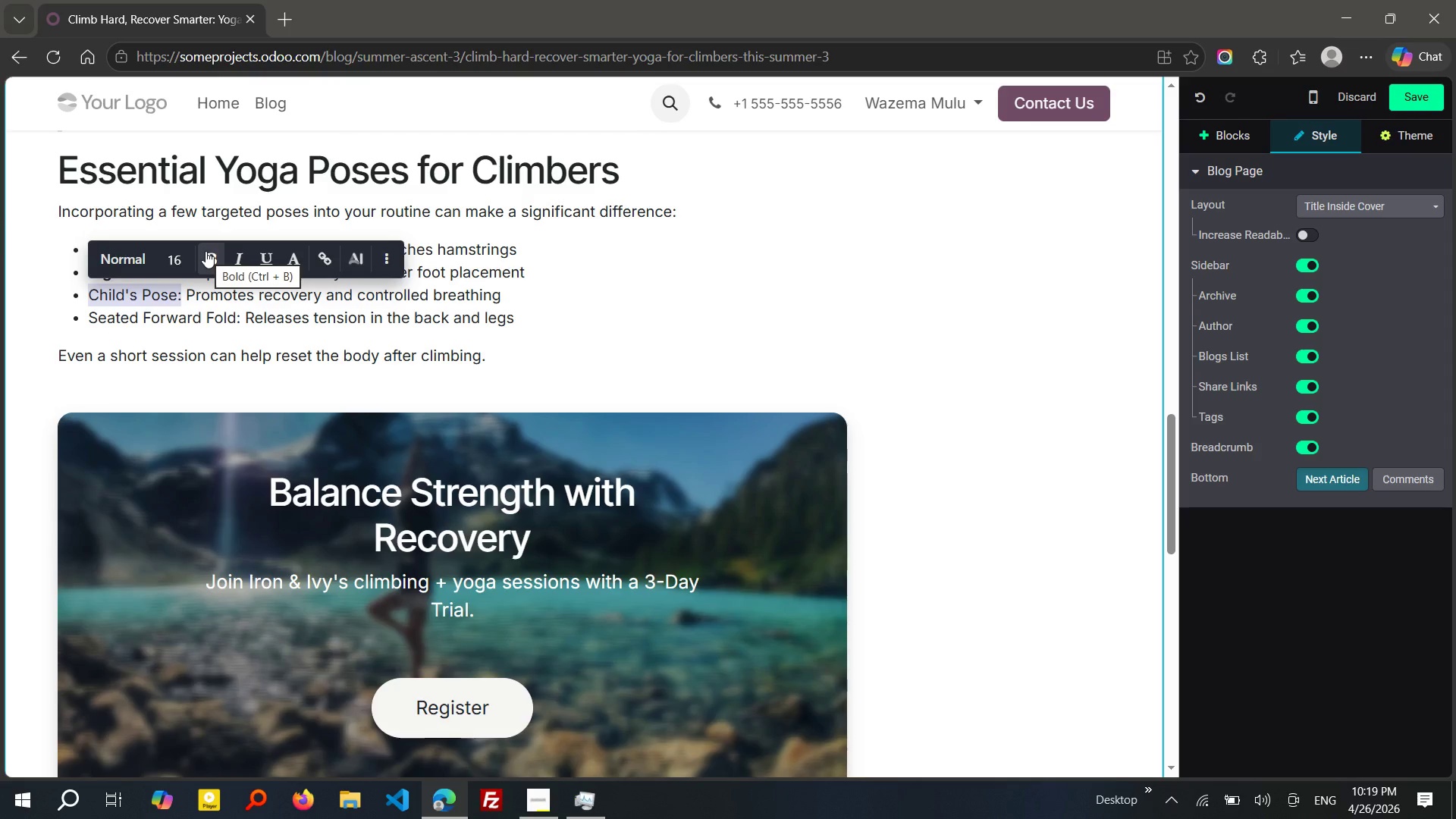 
key(Control+B)
 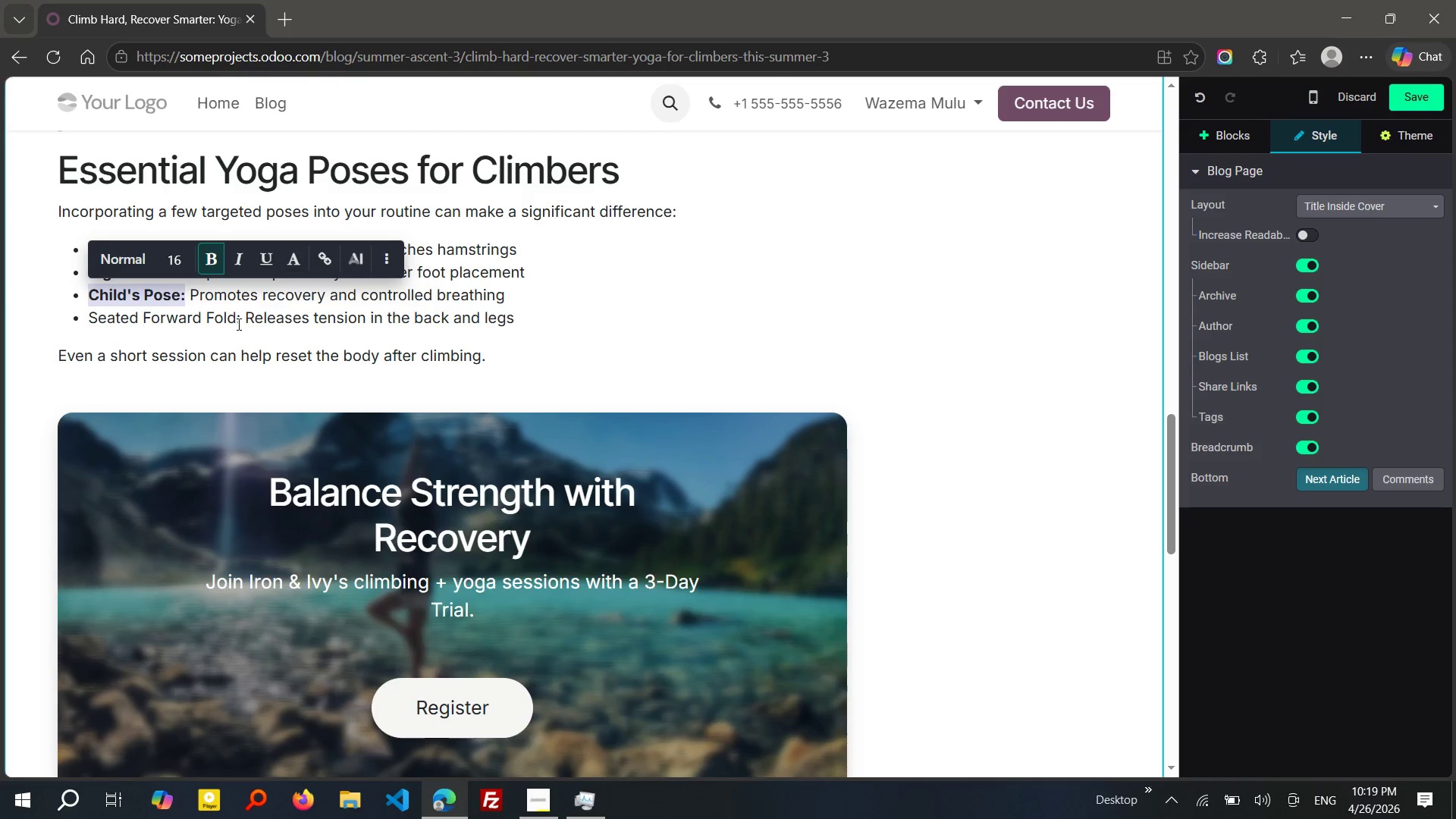 
left_click_drag(start_coordinate=[241, 317], to_coordinate=[89, 317])
 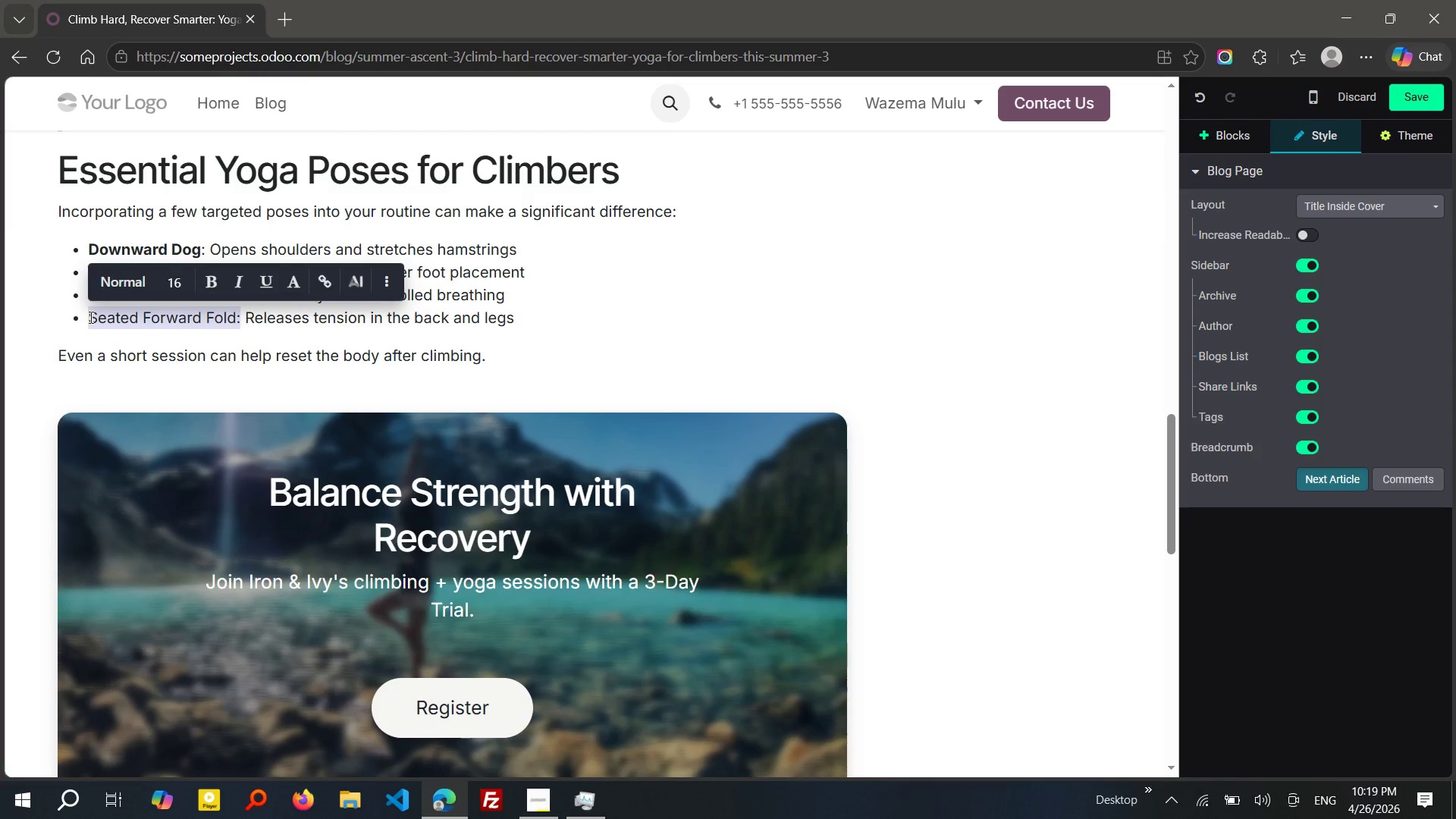 
key(Control+B)
 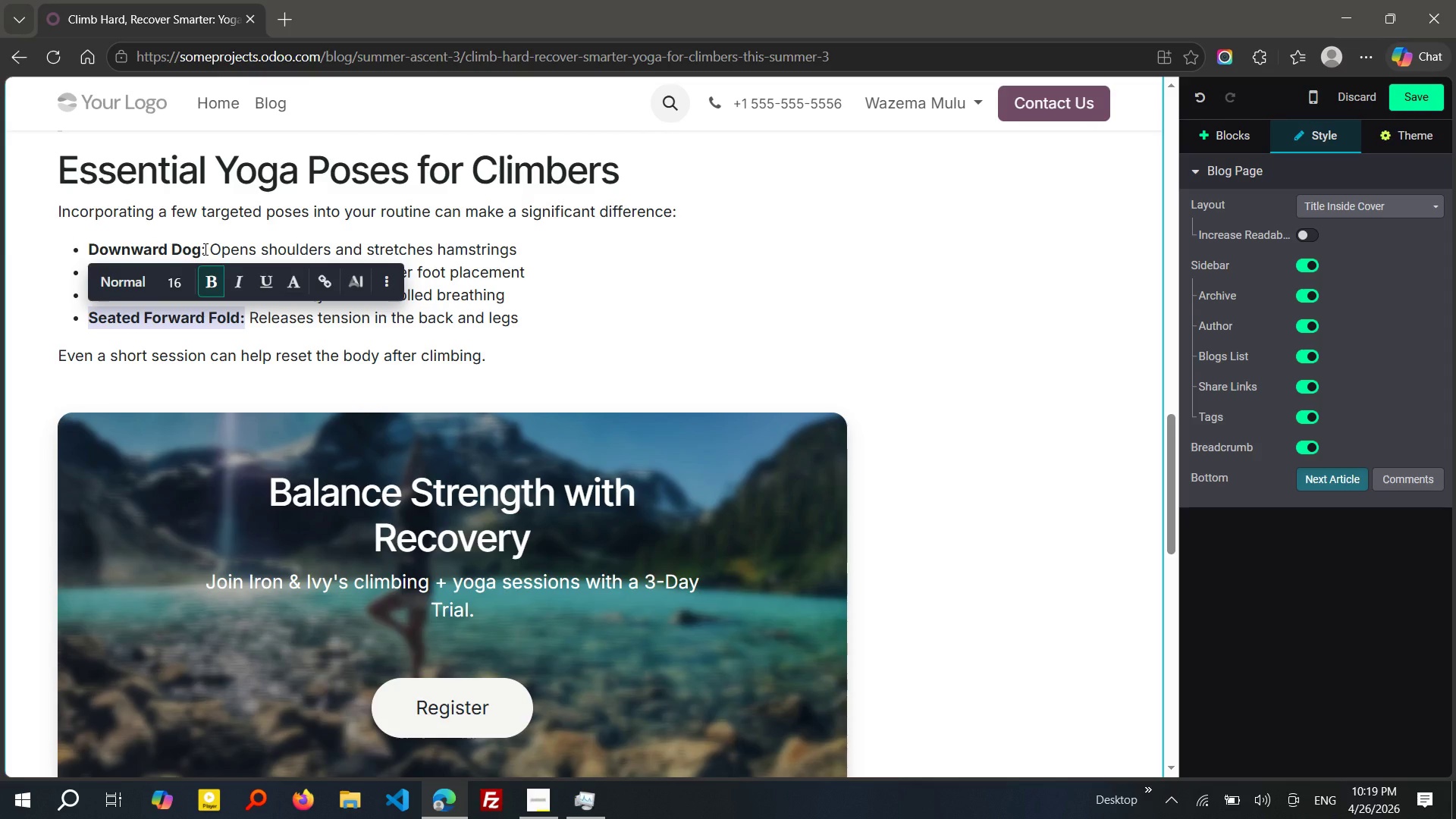 
left_click_drag(start_coordinate=[204, 249], to_coordinate=[92, 249])
 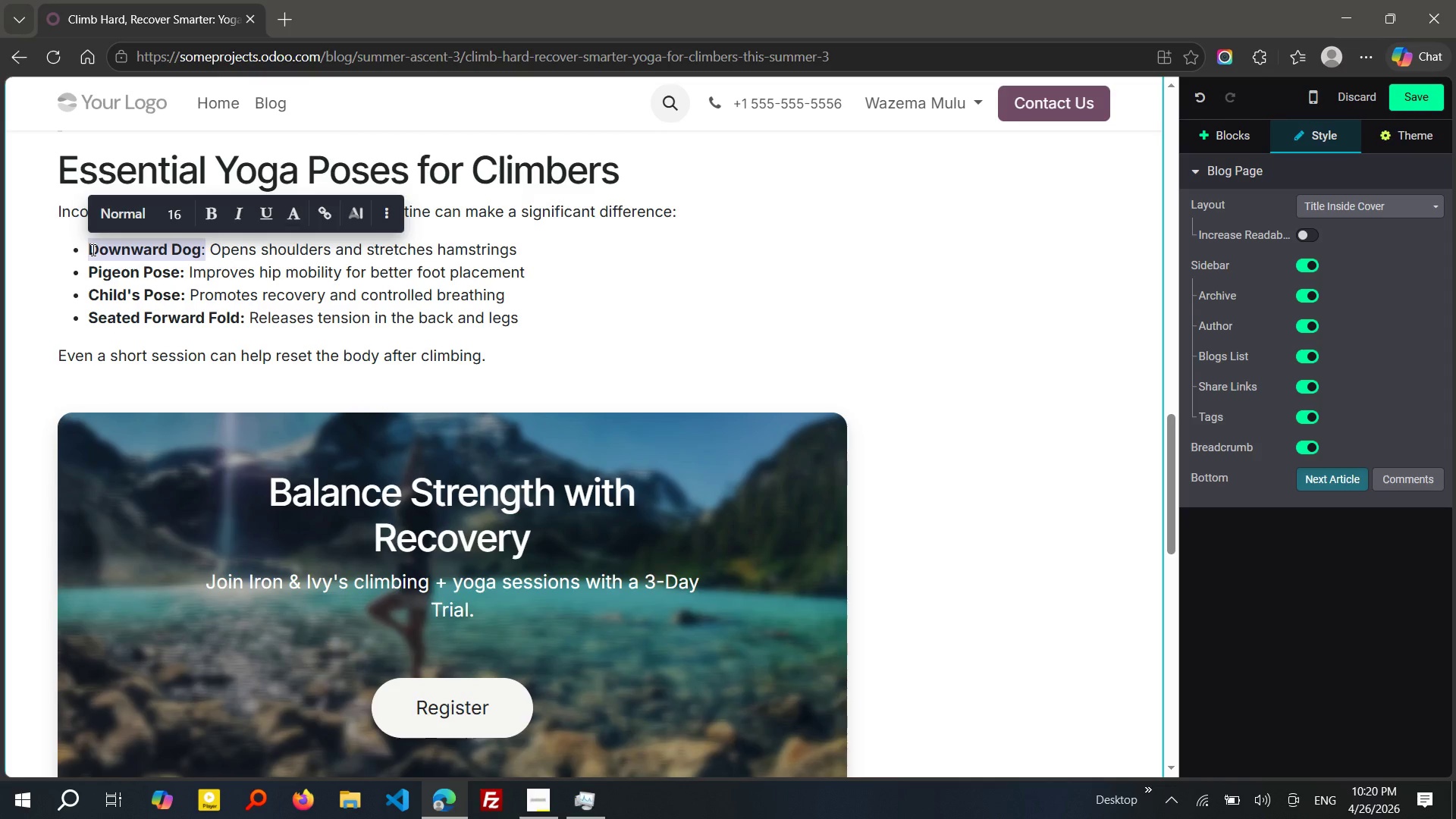 
hold_key(key=ControlLeft, duration=0.75)
 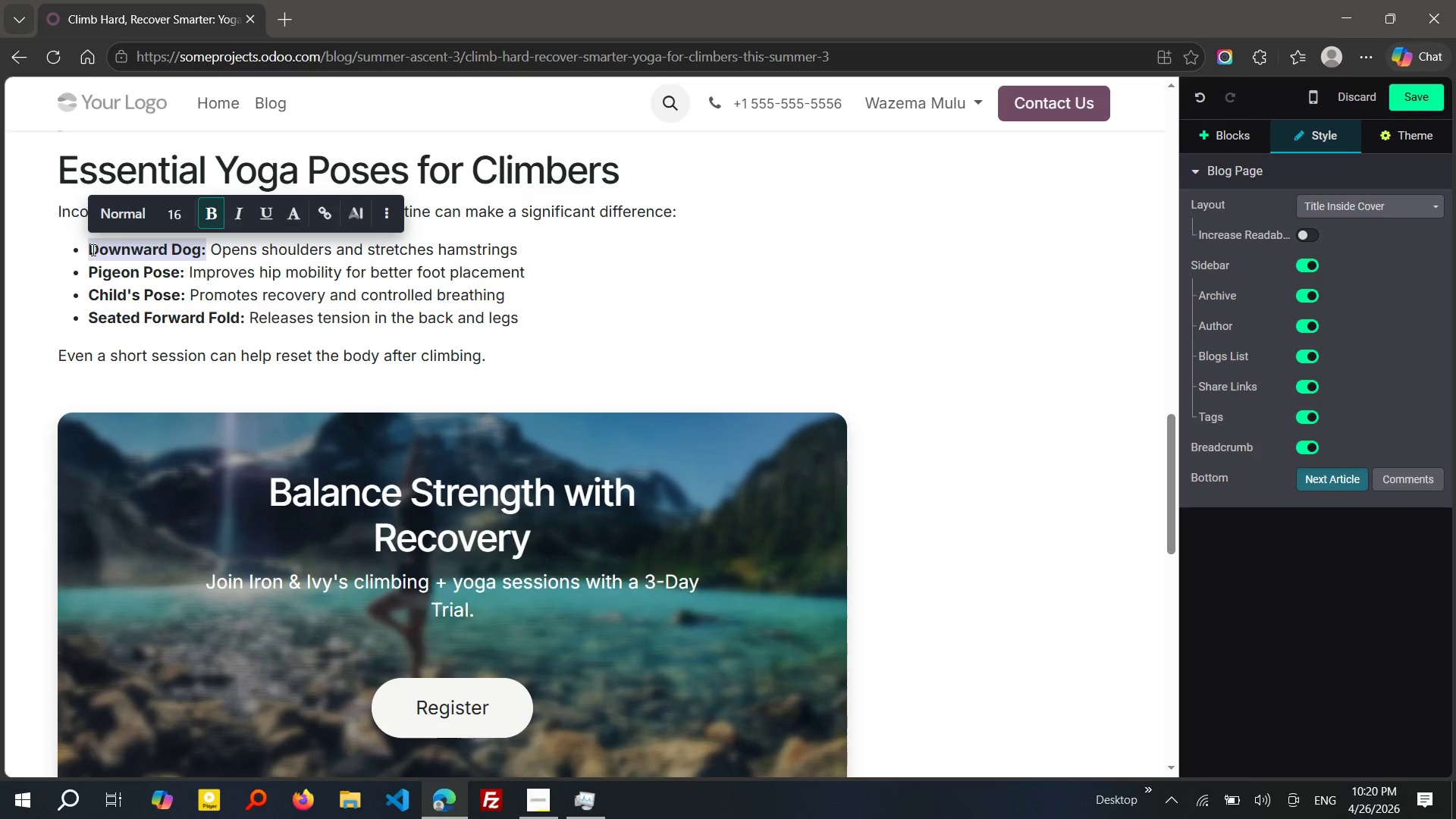 
key(B)
 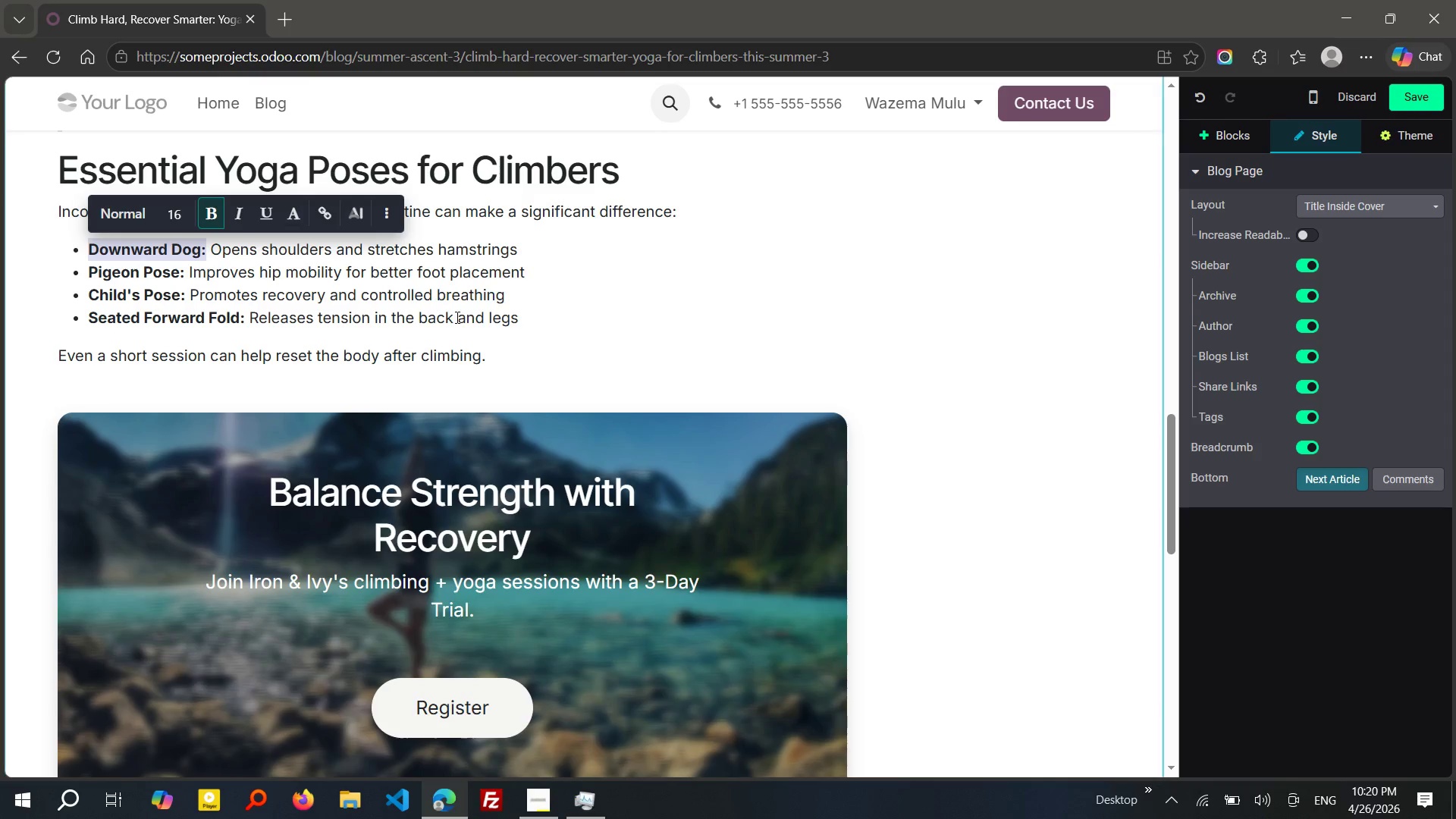 
left_click([458, 321])
 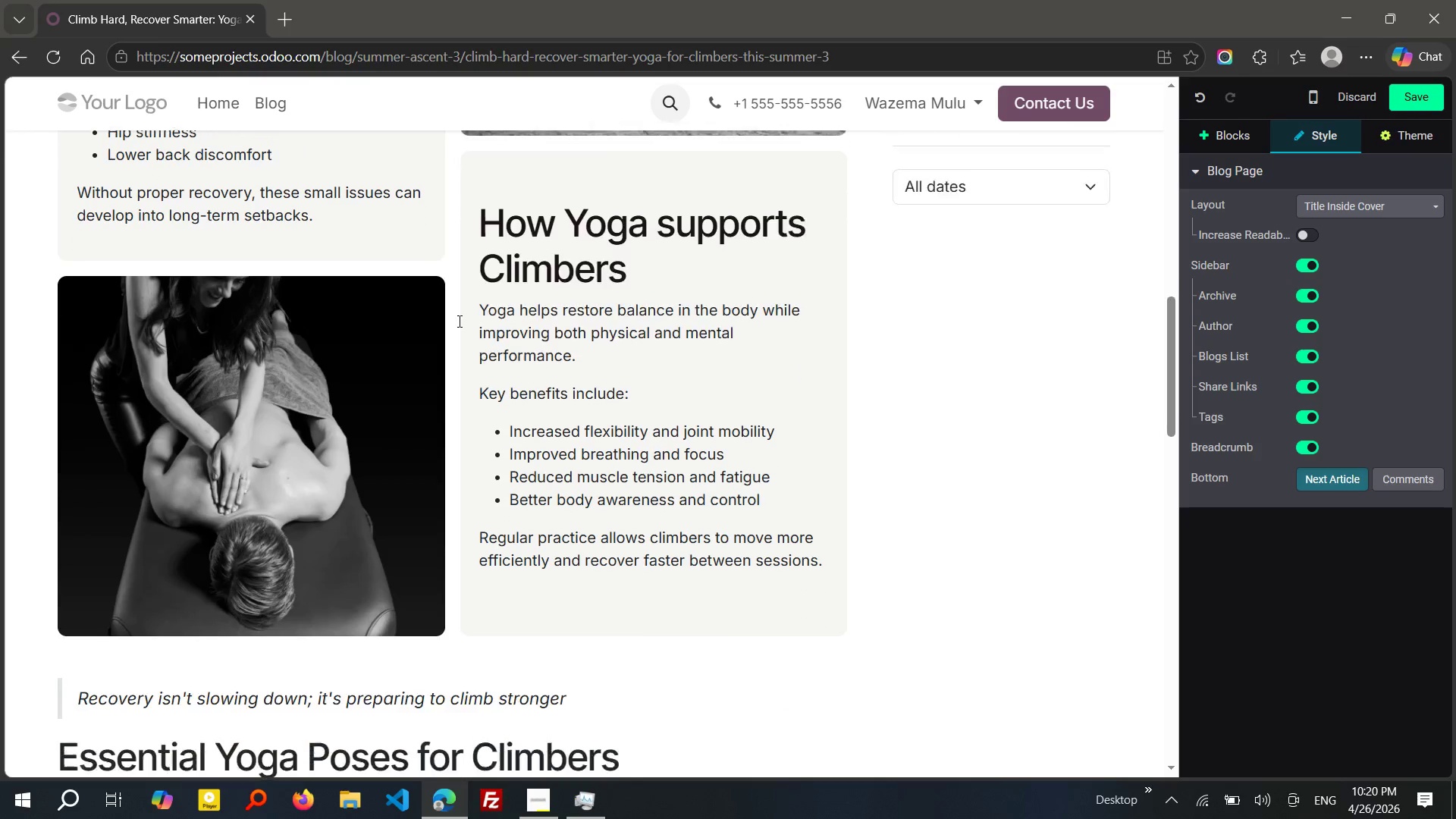 
wait(20.8)
 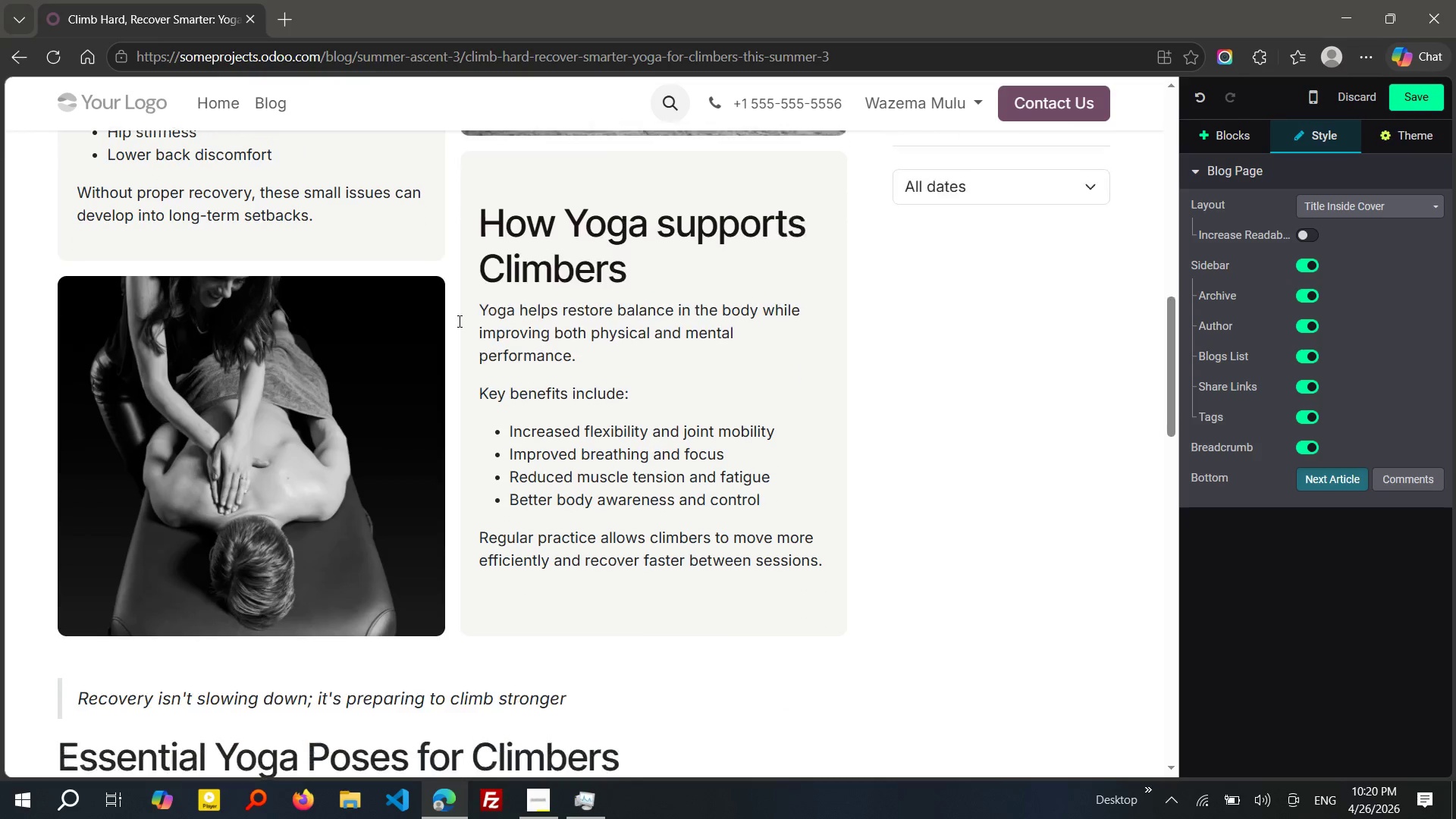 
left_click([281, 595])
 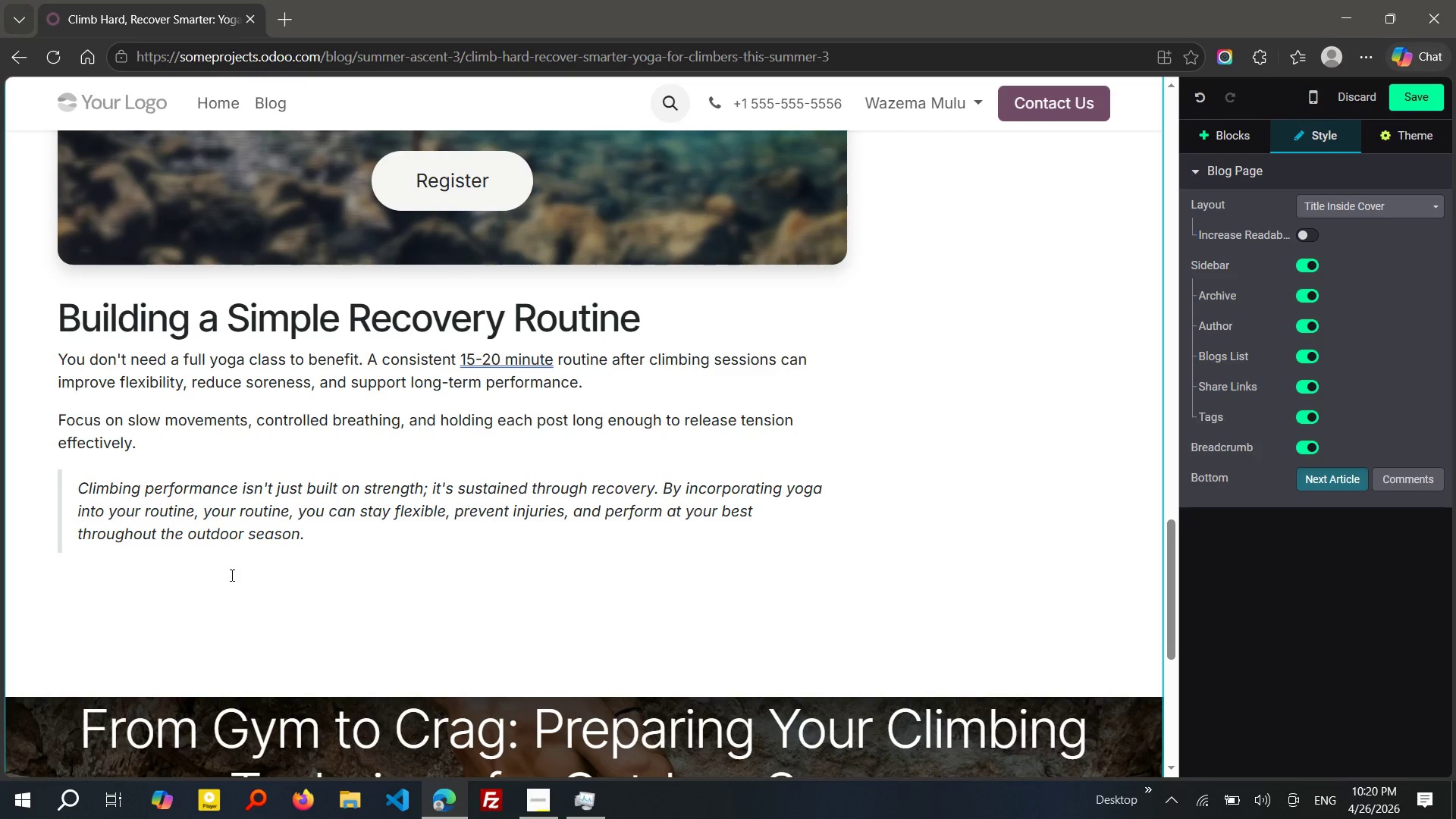 
left_click([231, 575])
 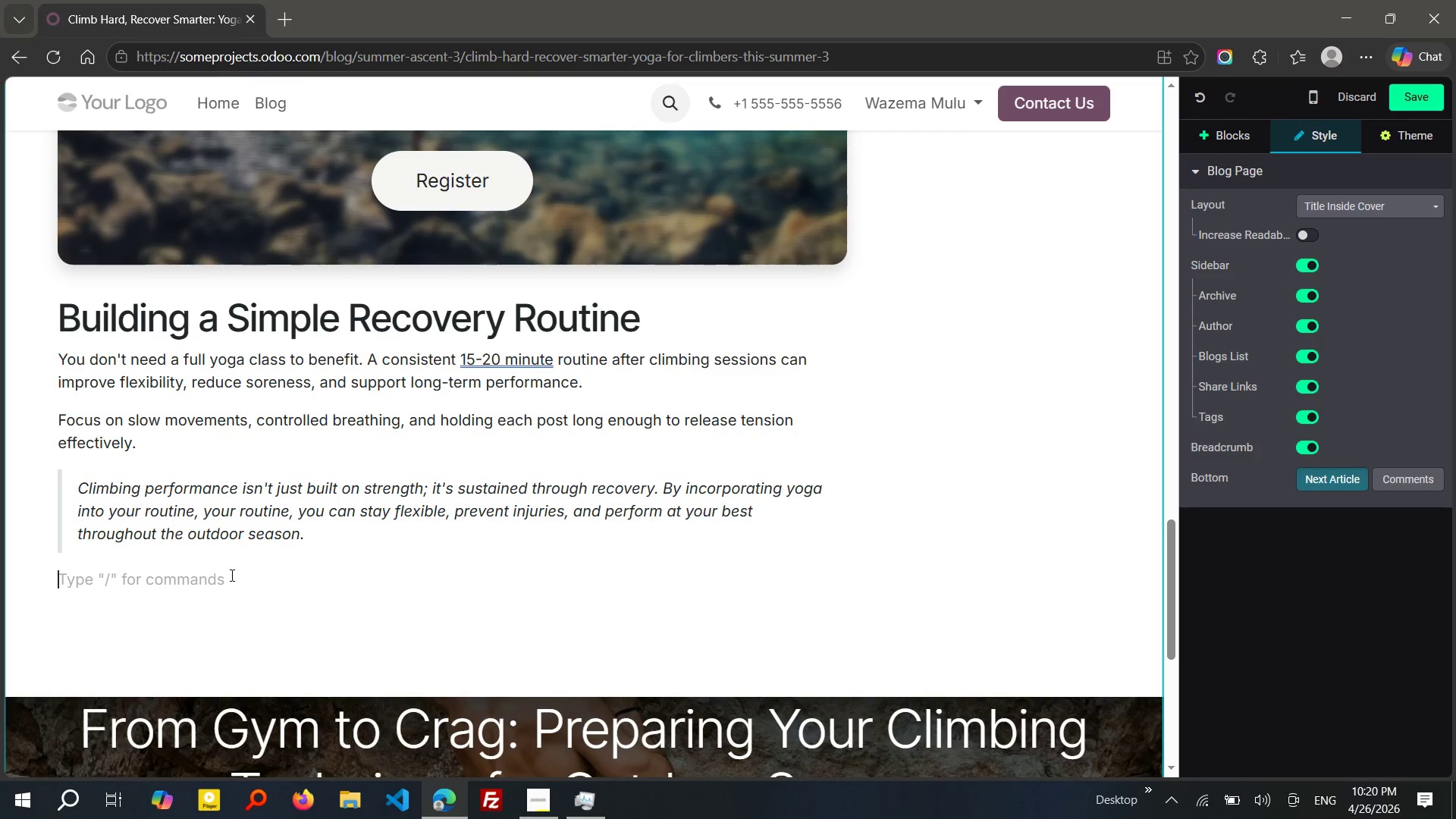 
key(Delete)
 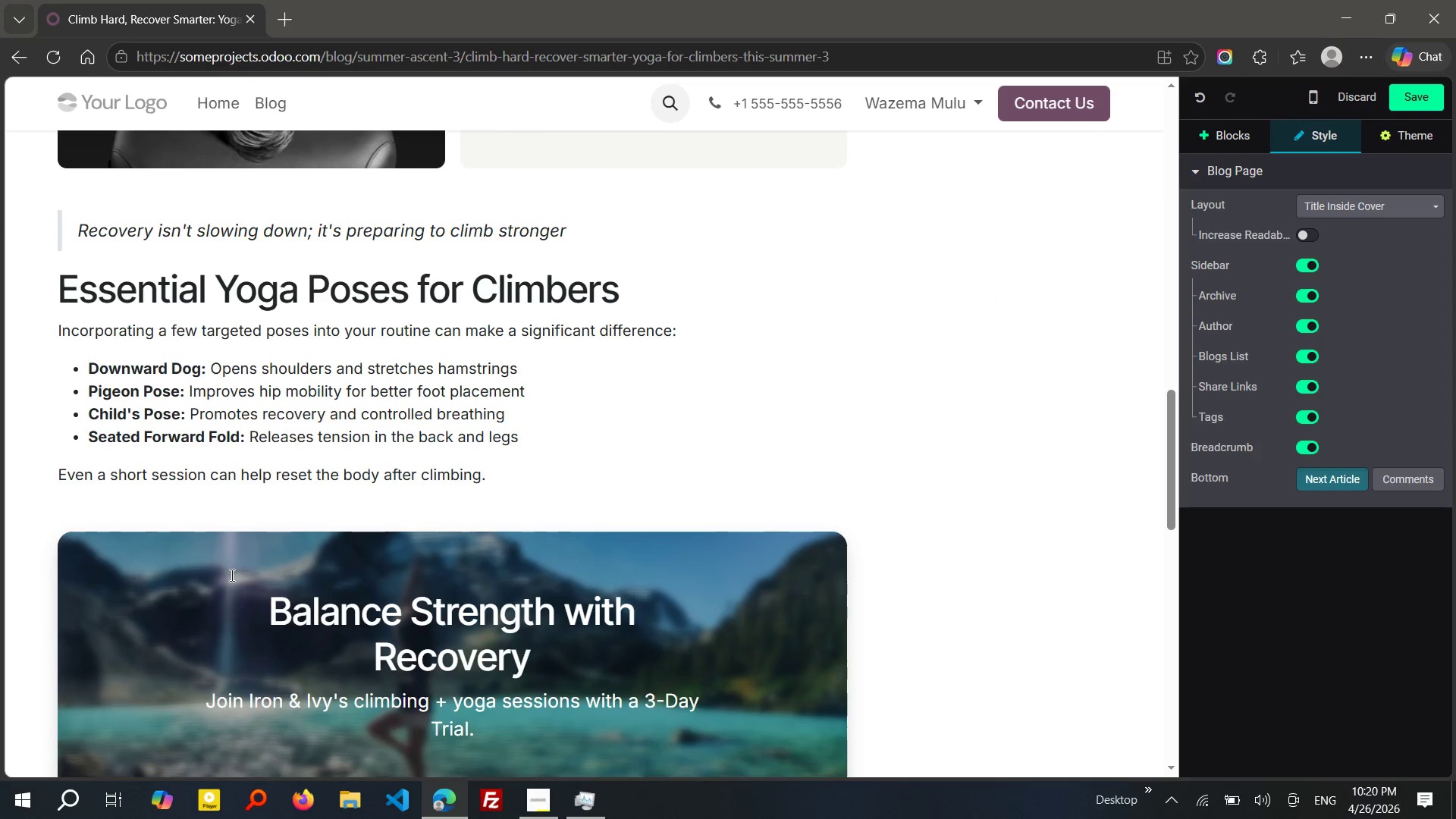 
wait(16.03)
 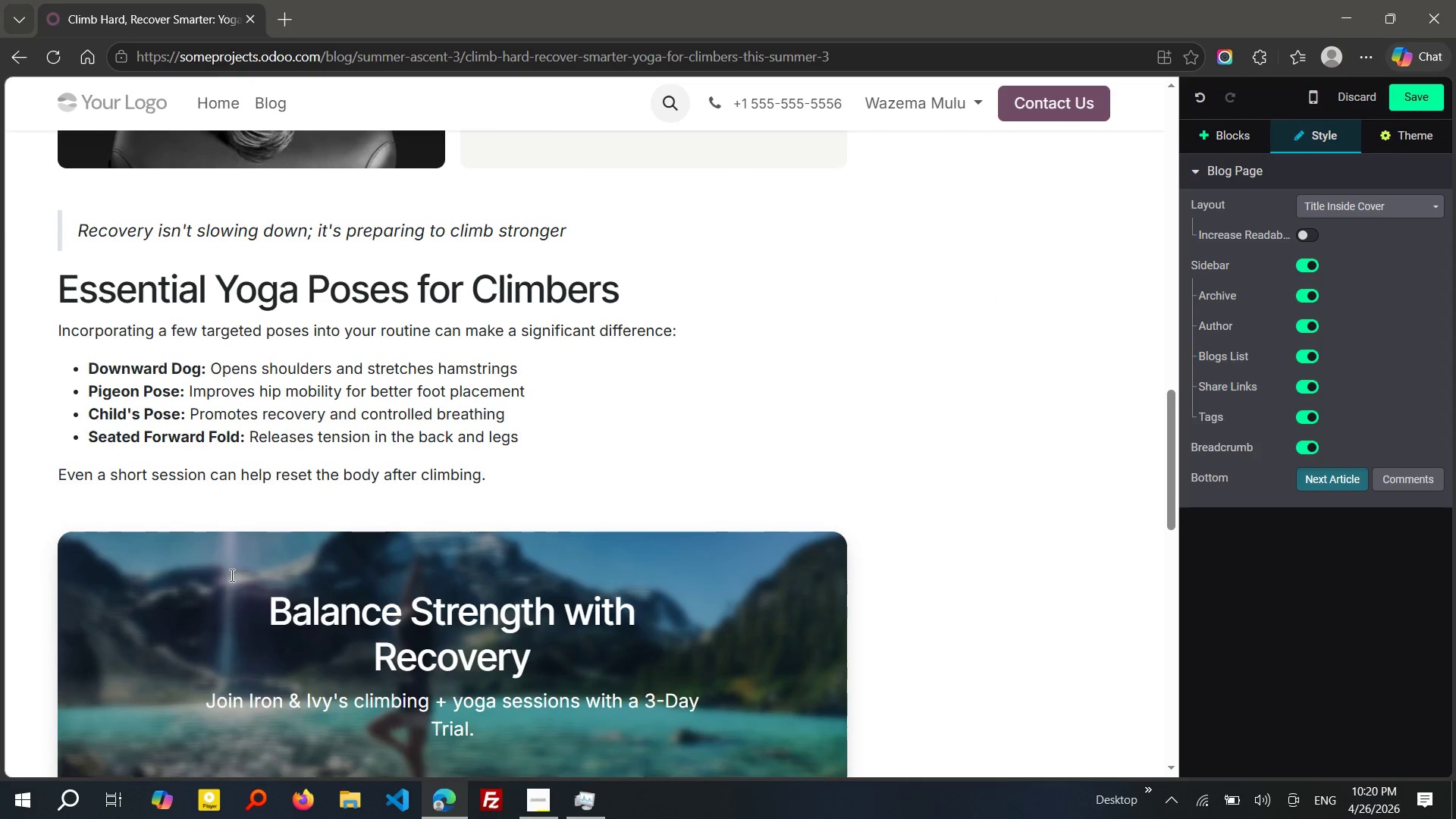 
left_click([94, 350])
 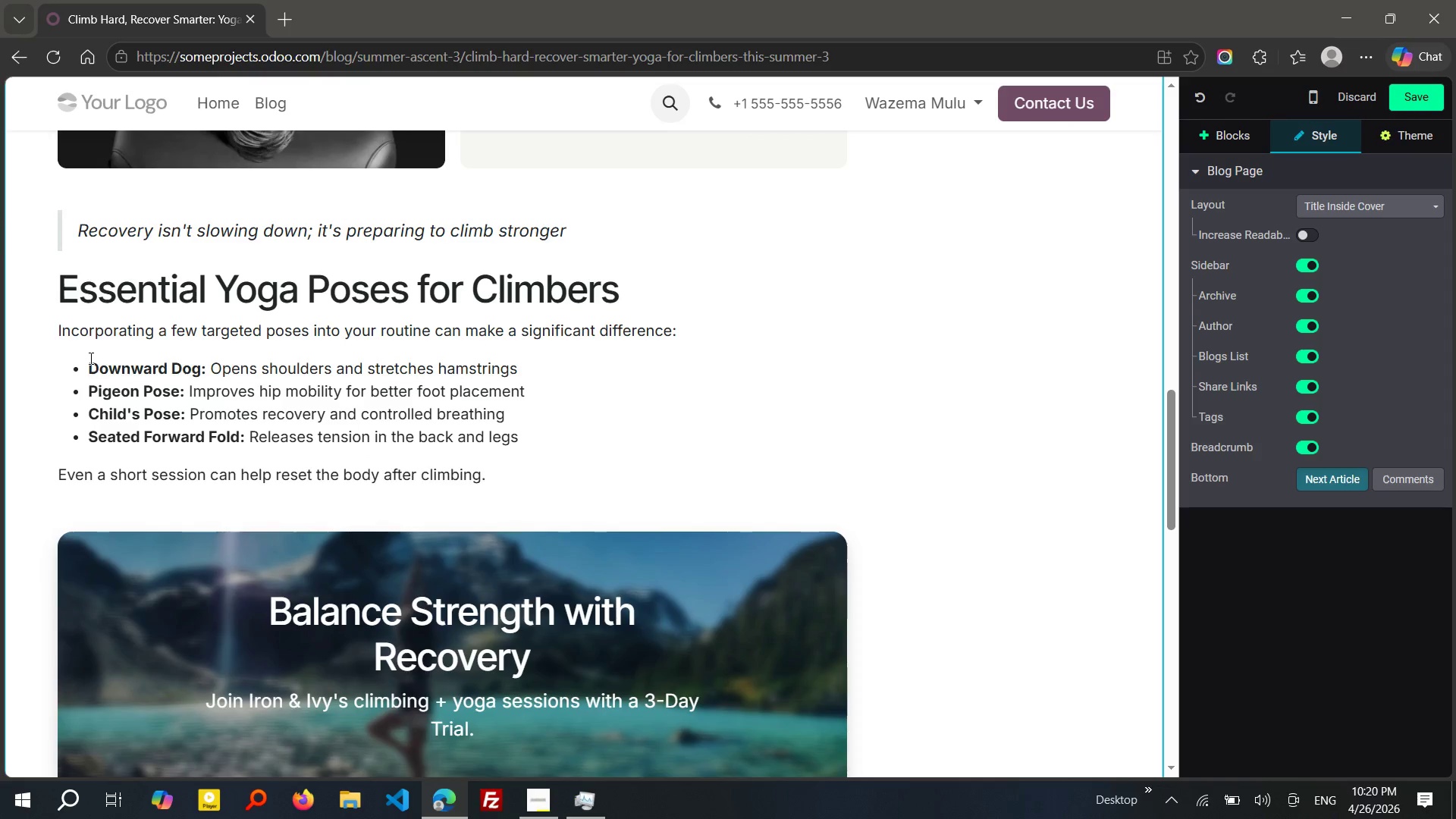 
left_click([89, 358])
 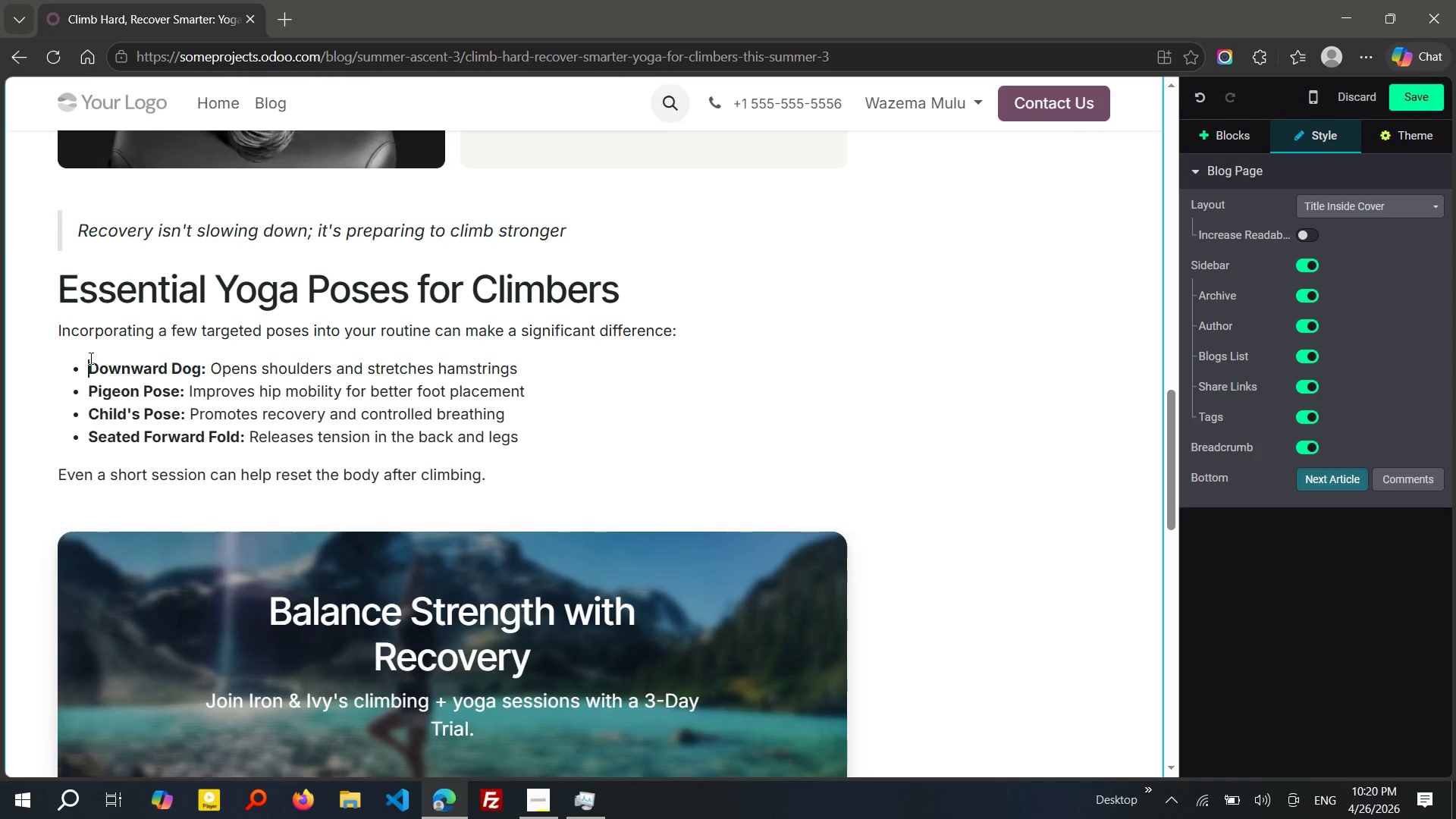 
key(Enter)
 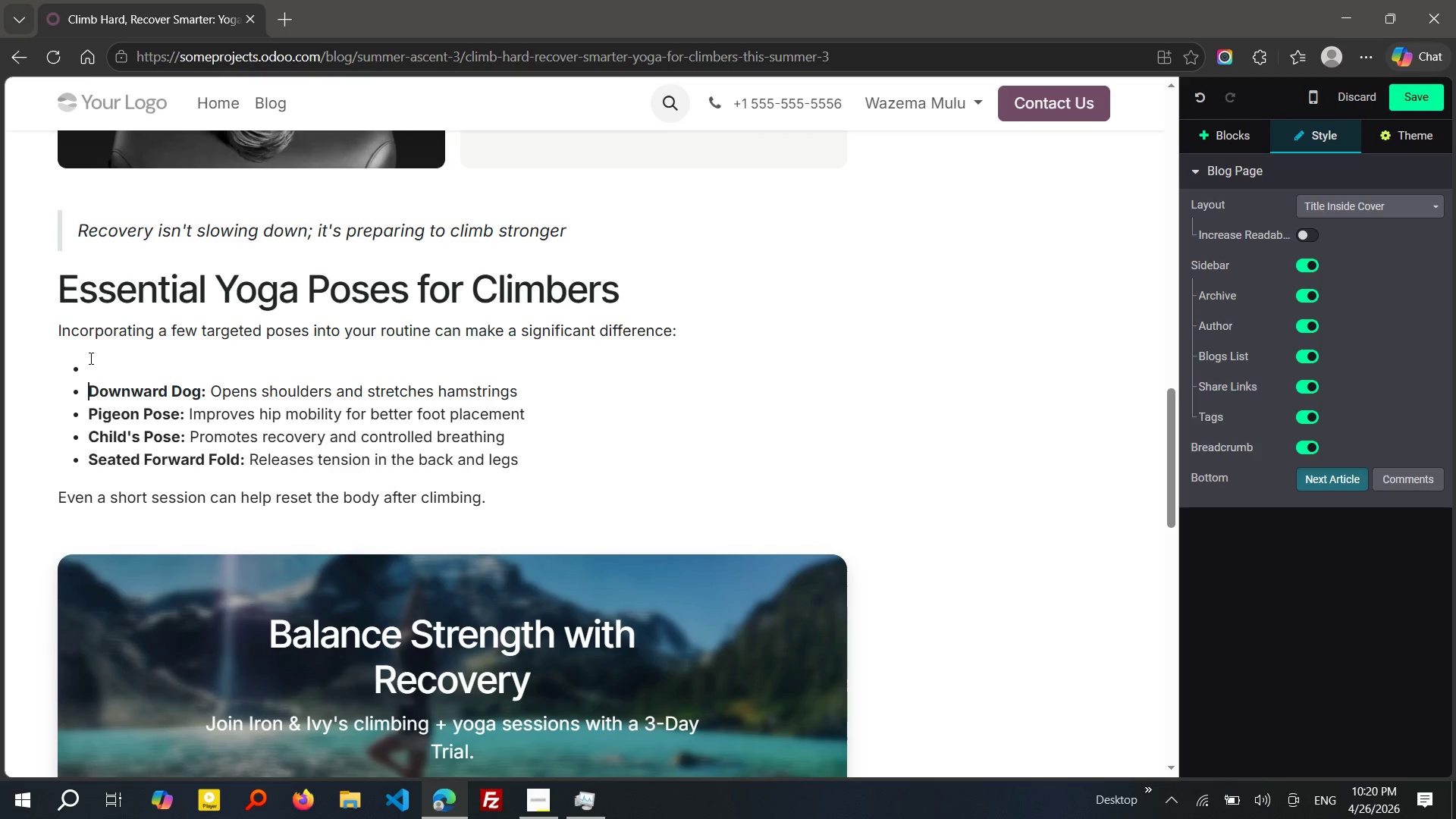 
key(ArrowUp)
 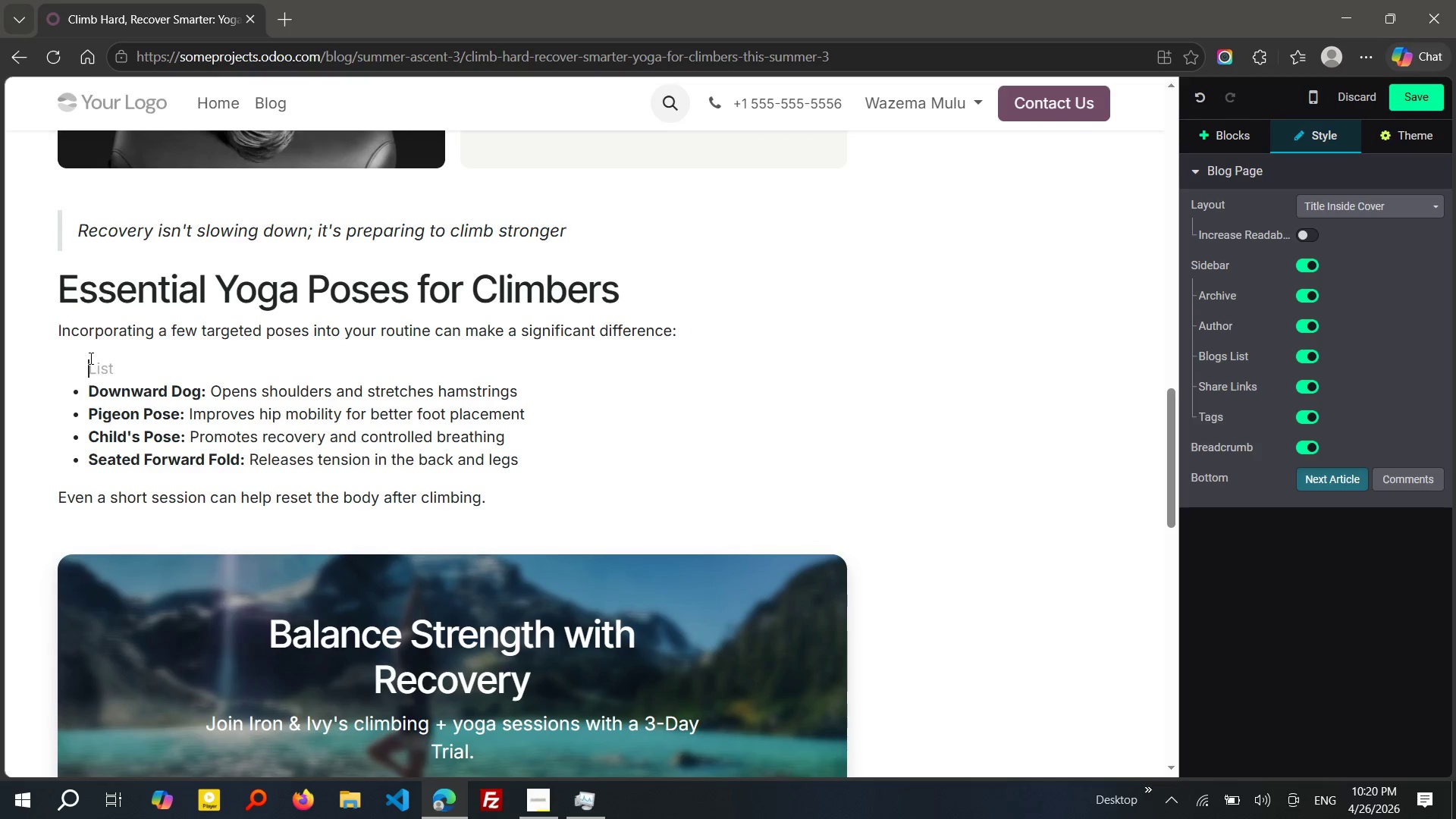 
key(Backspace)
 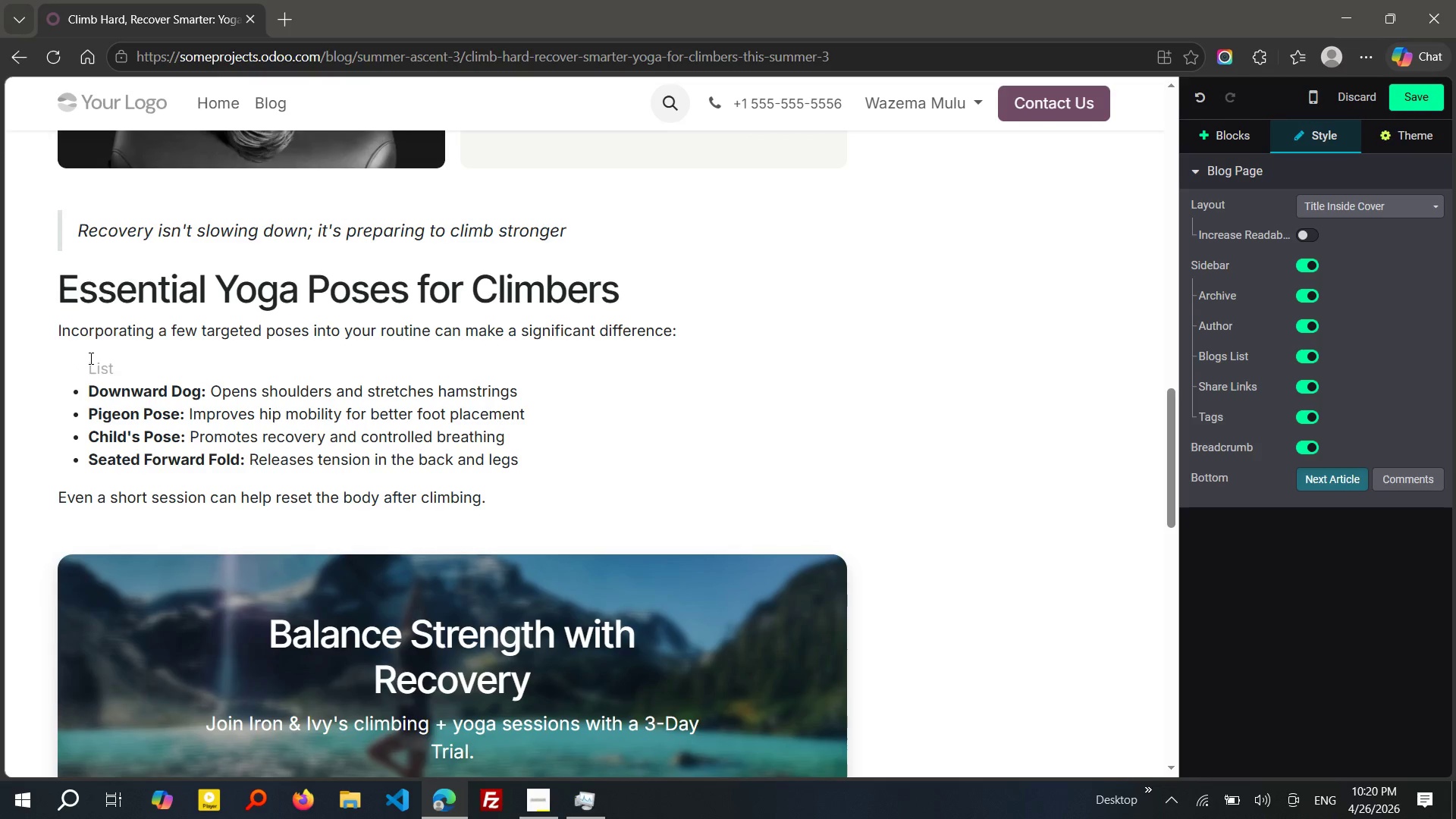 
key(Slash)
 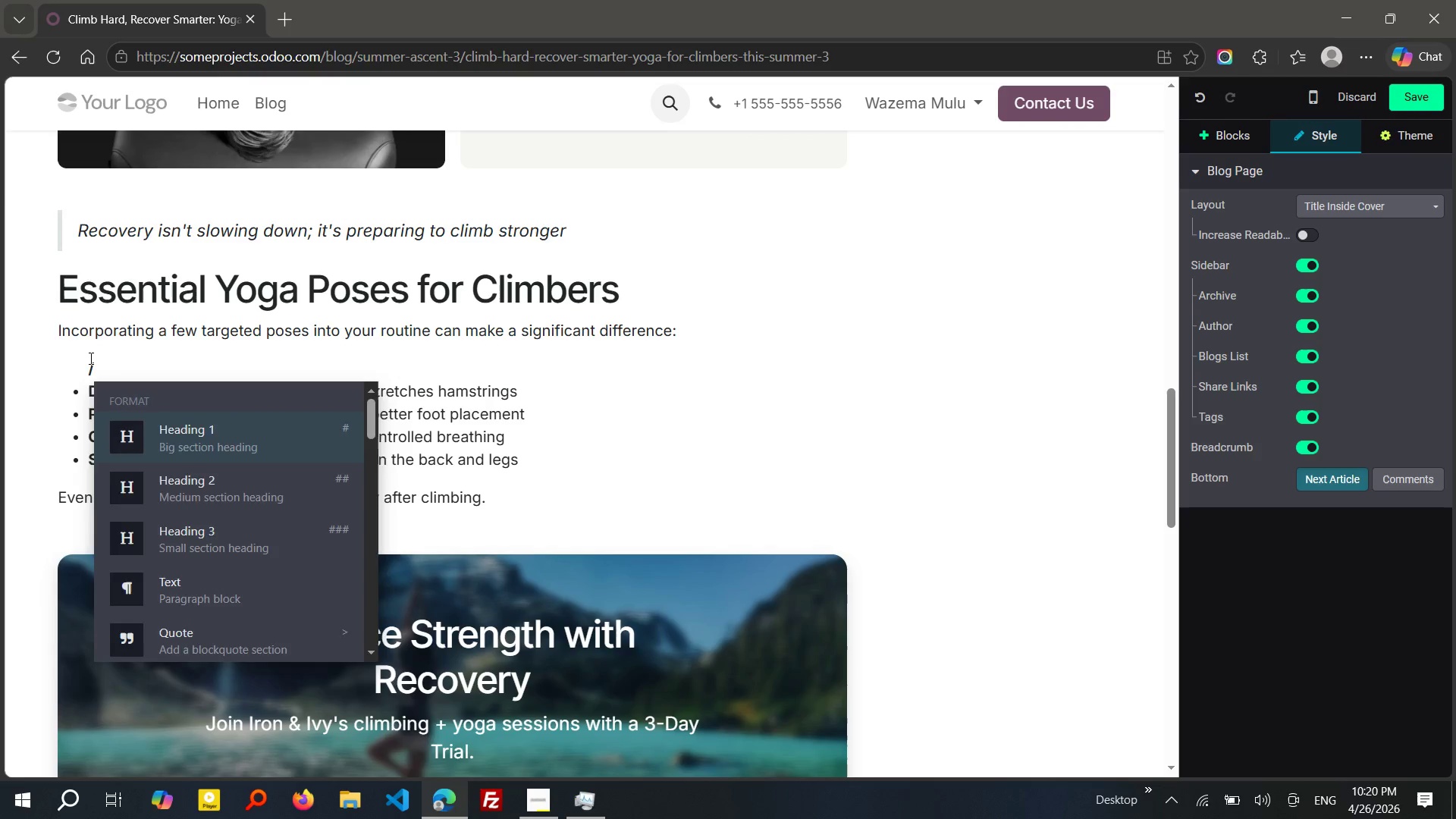 
key(Q)
 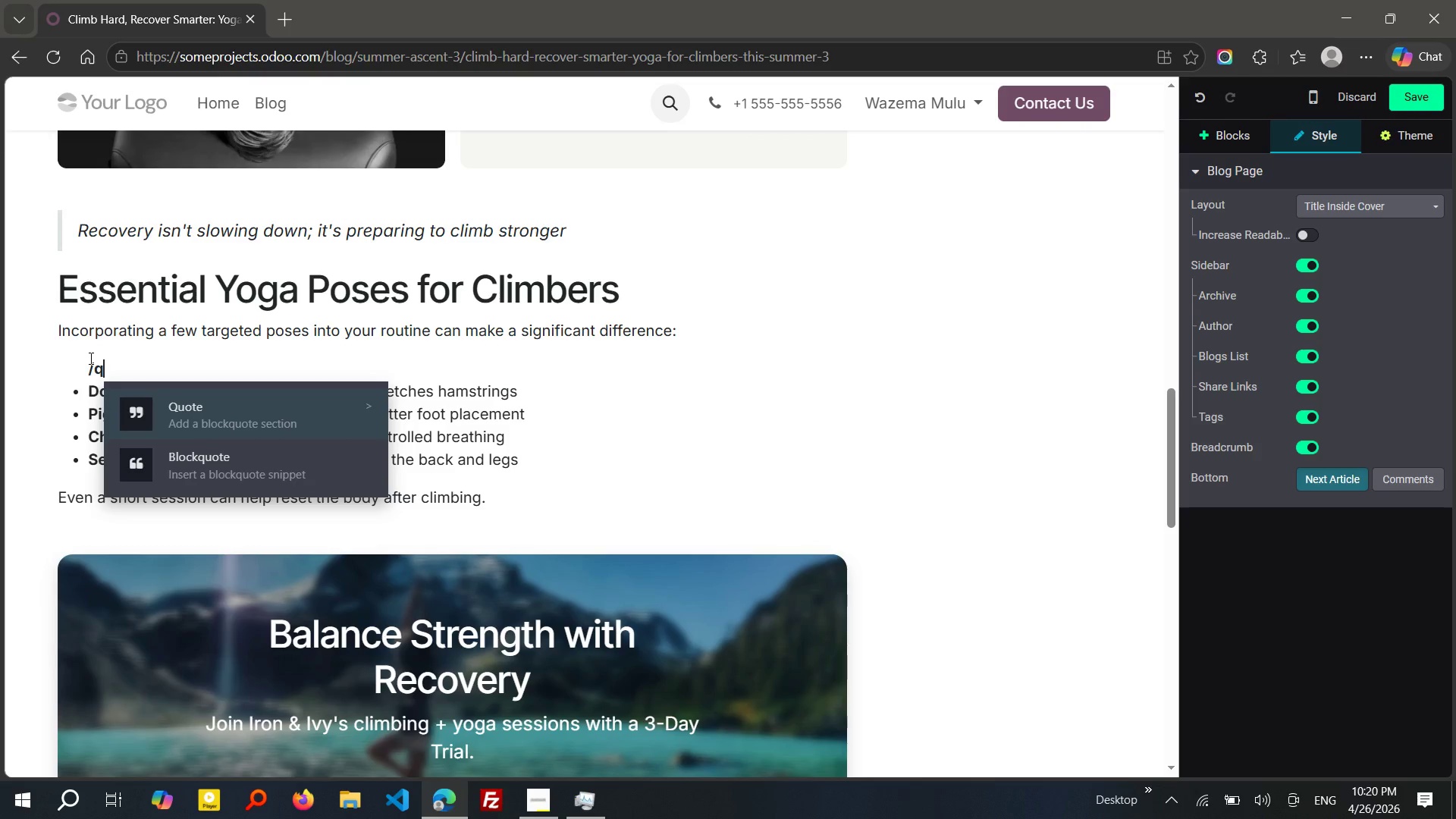 
key(Enter)
 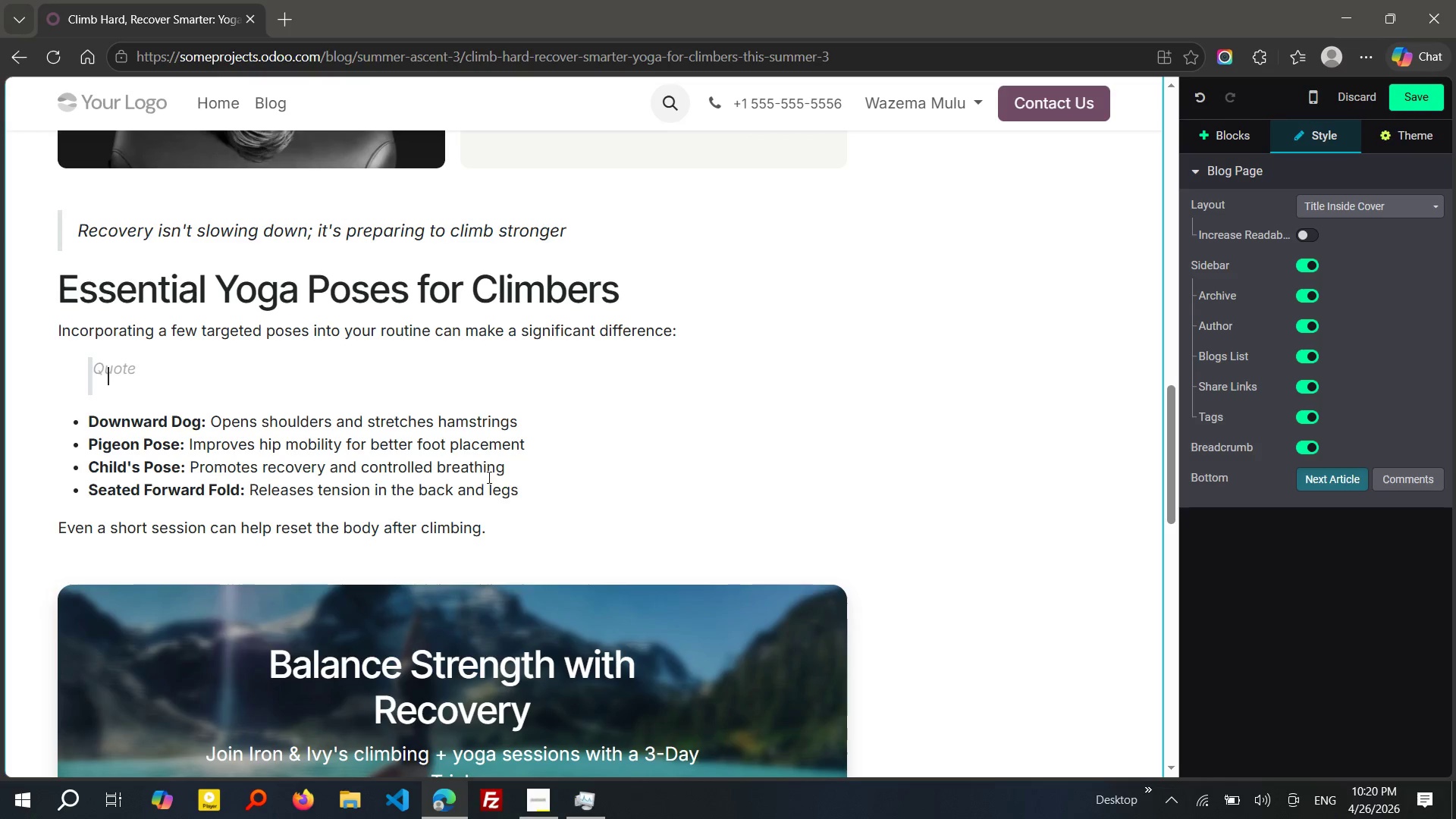 
left_click_drag(start_coordinate=[519, 491], to_coordinate=[17, 419])
 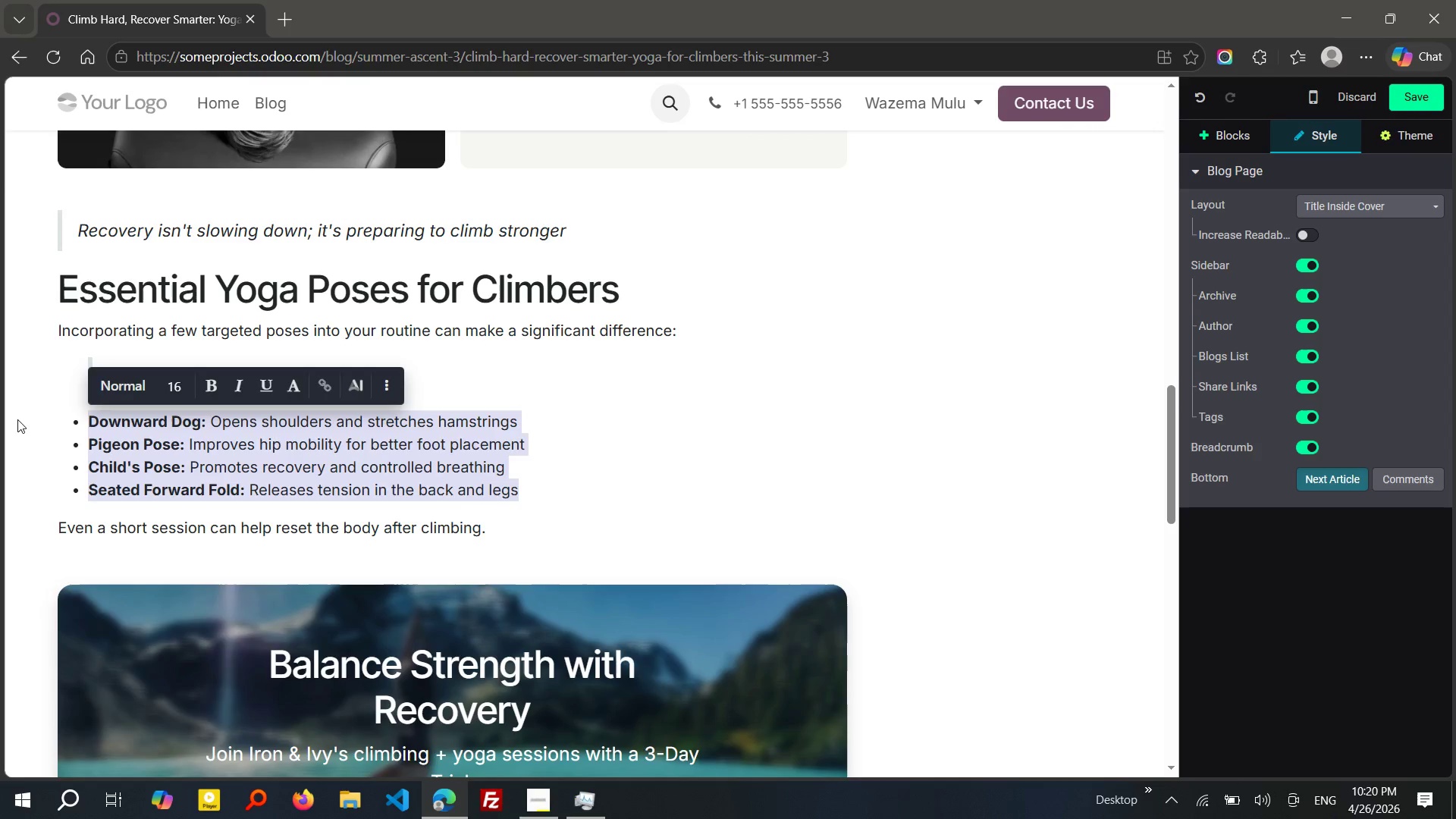 
hold_key(key=ControlLeft, duration=0.52)
 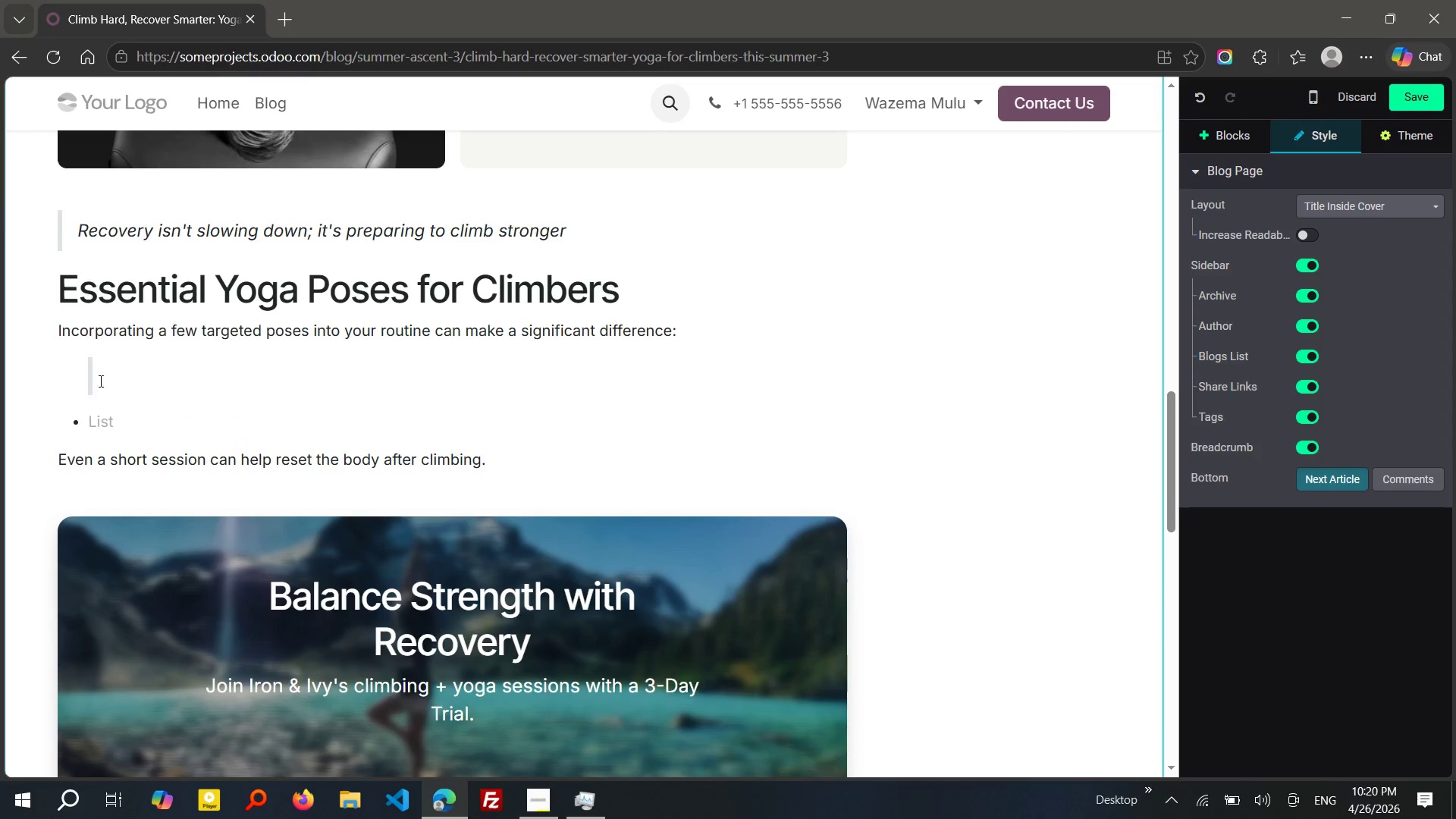 
key(X)
 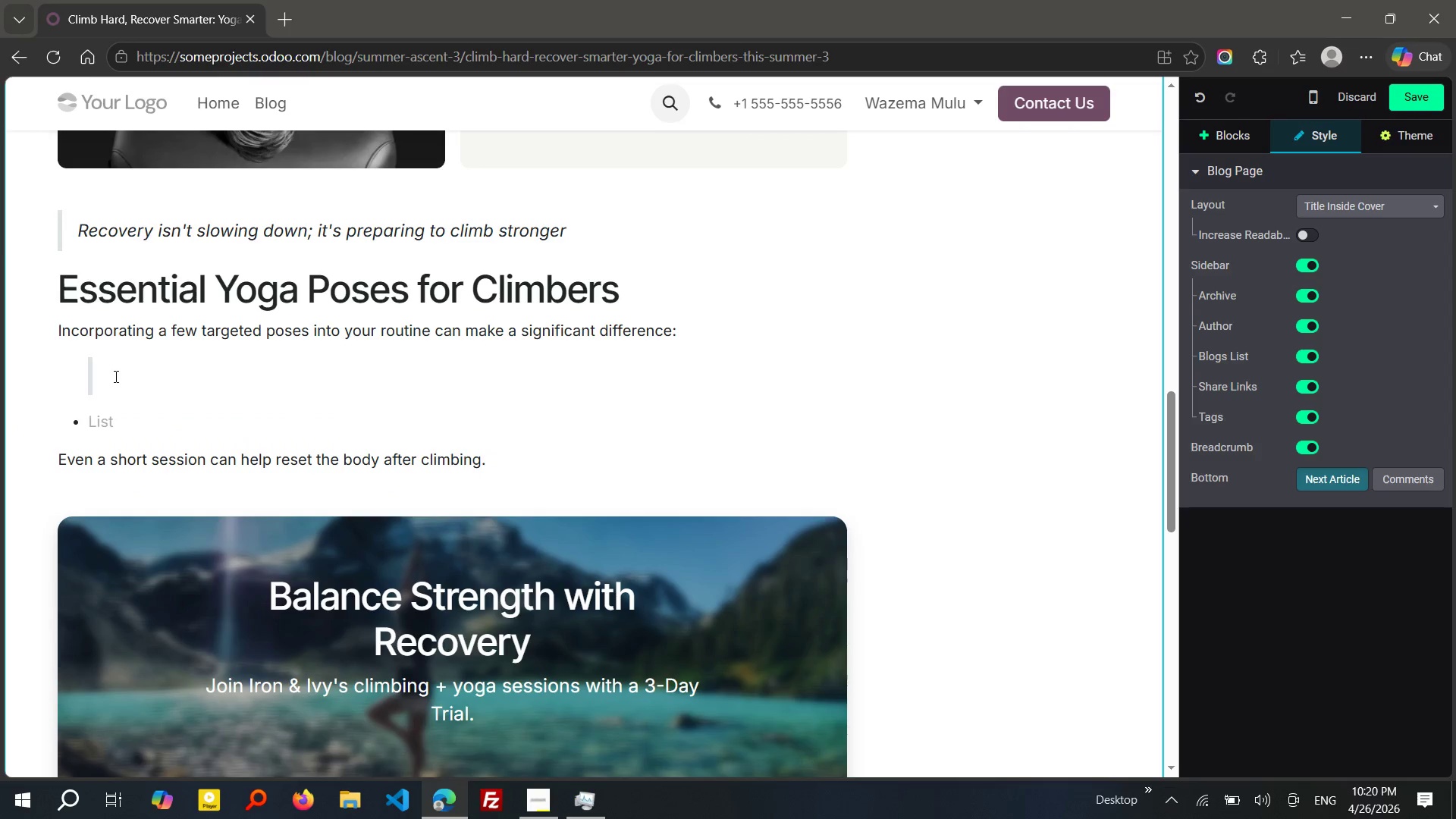 
left_click([115, 376])
 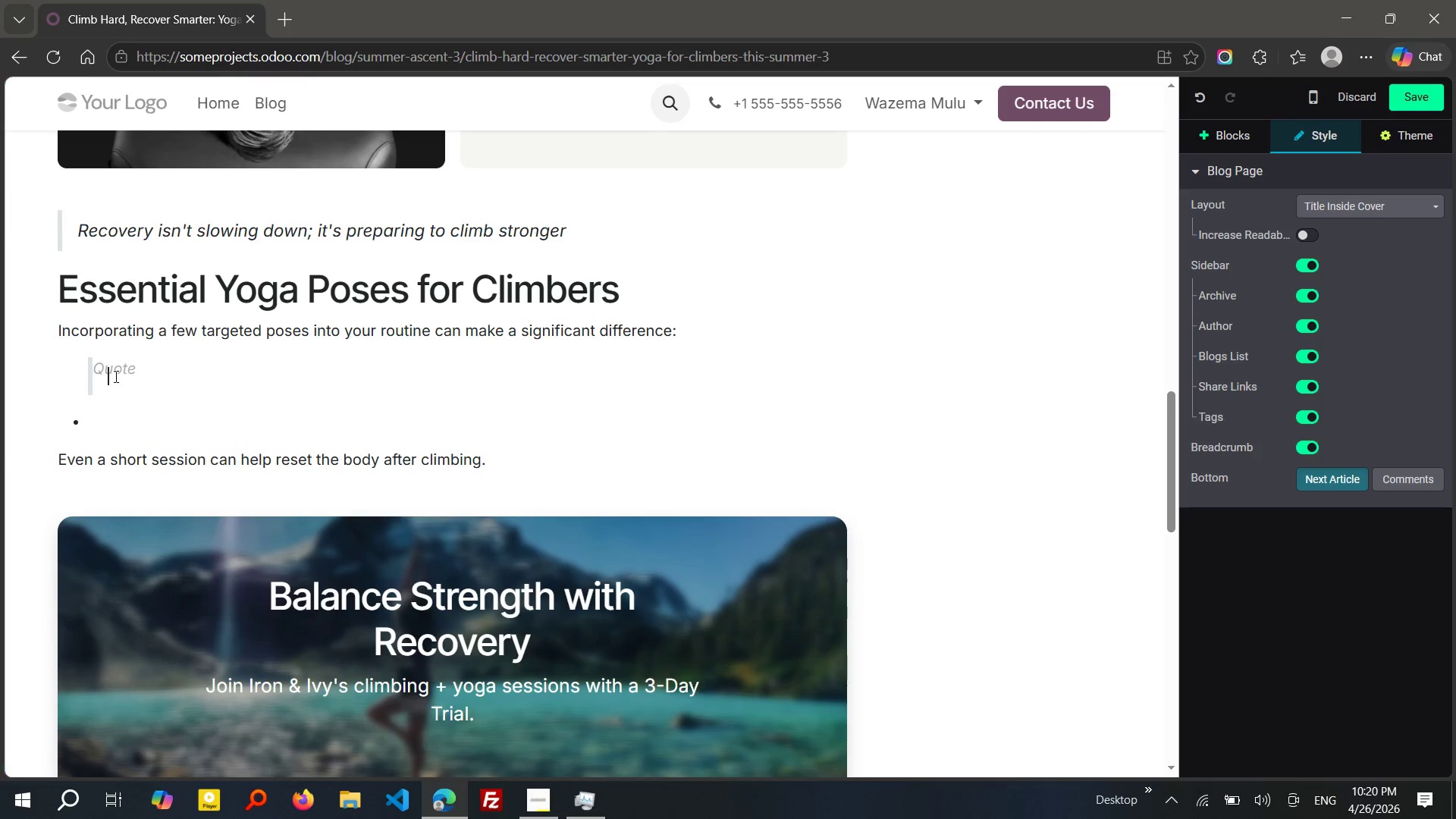 
hold_key(key=ControlLeft, duration=0.61)
 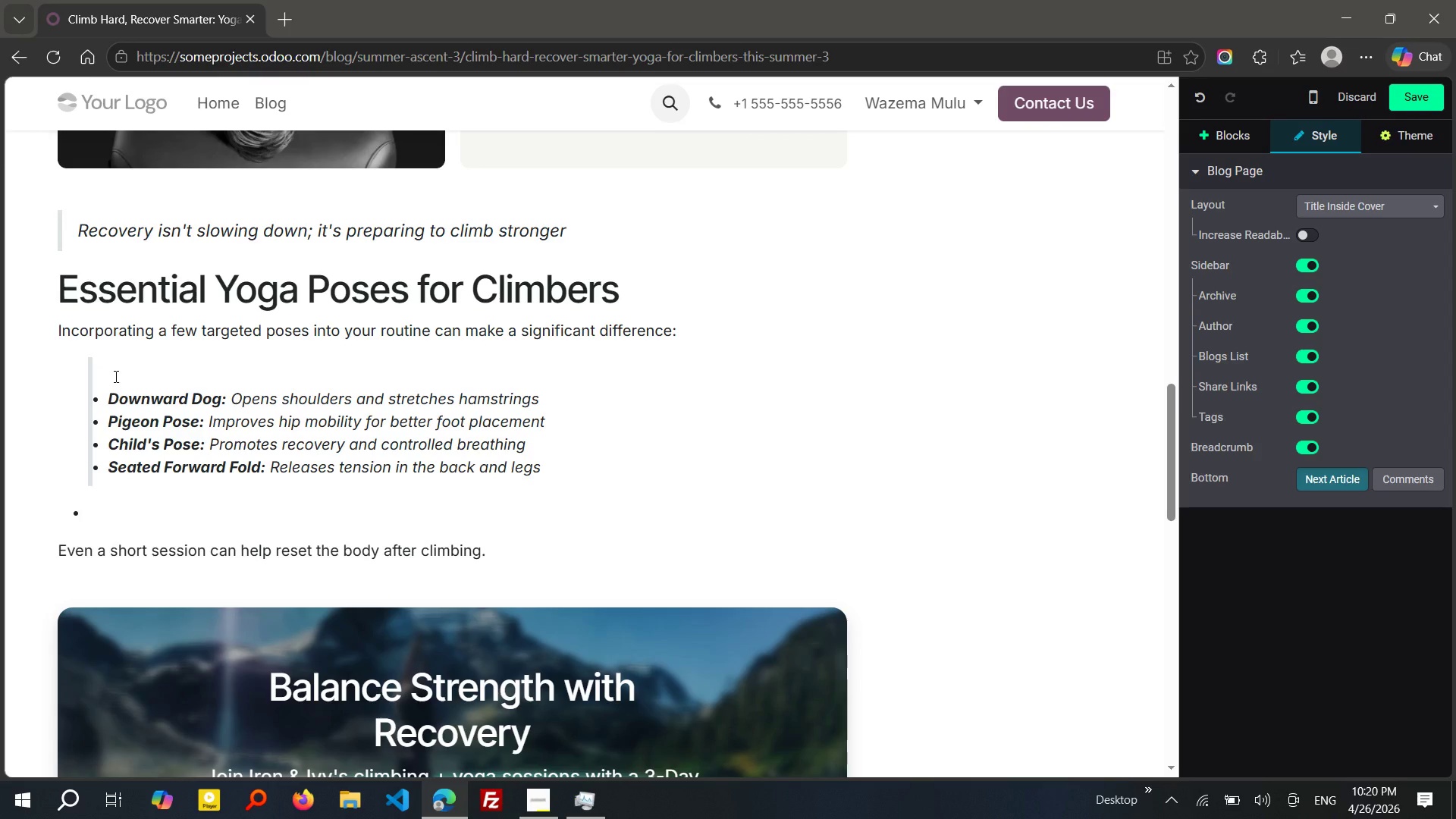 
key(V)
 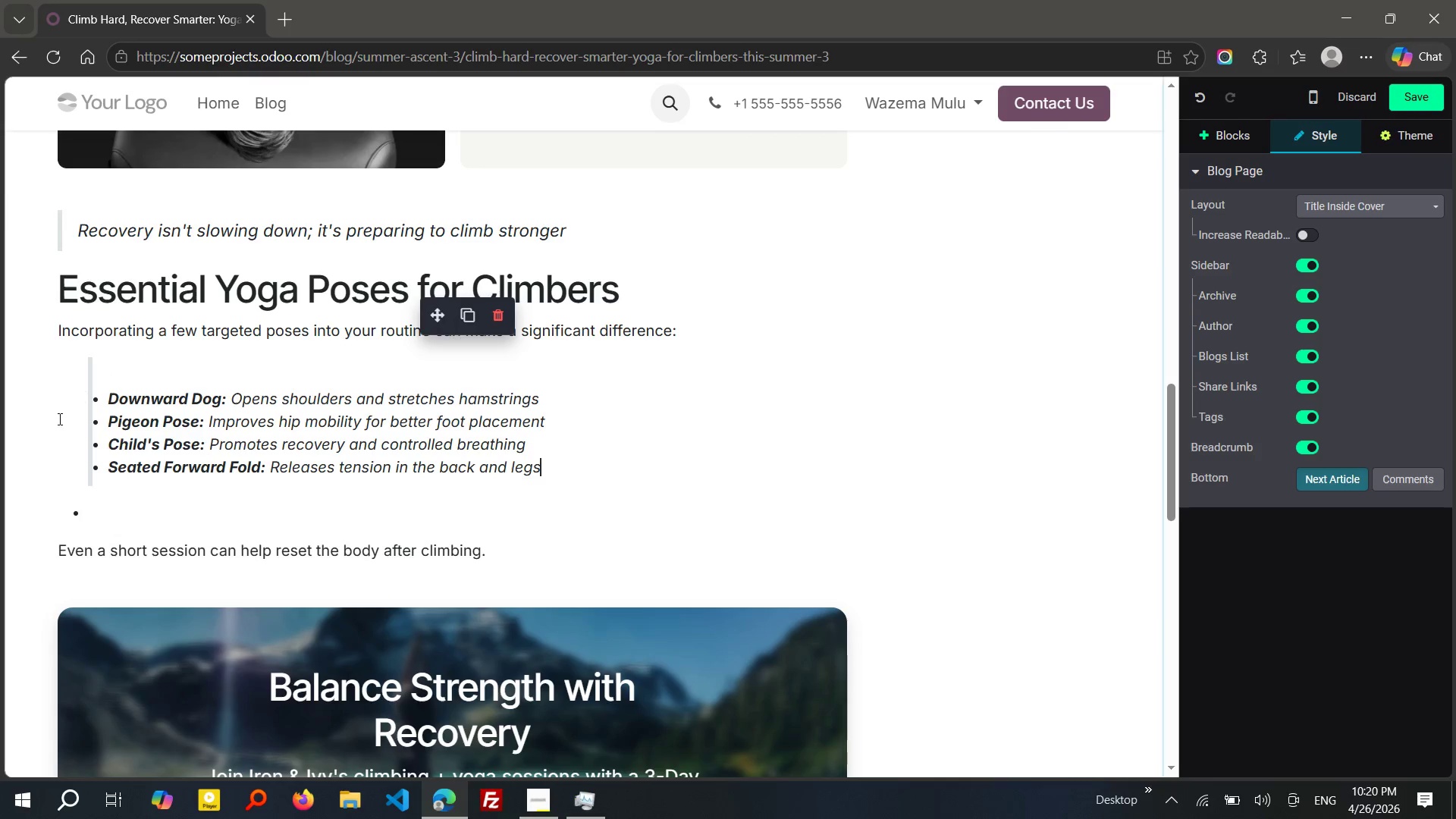 
left_click([50, 427])
 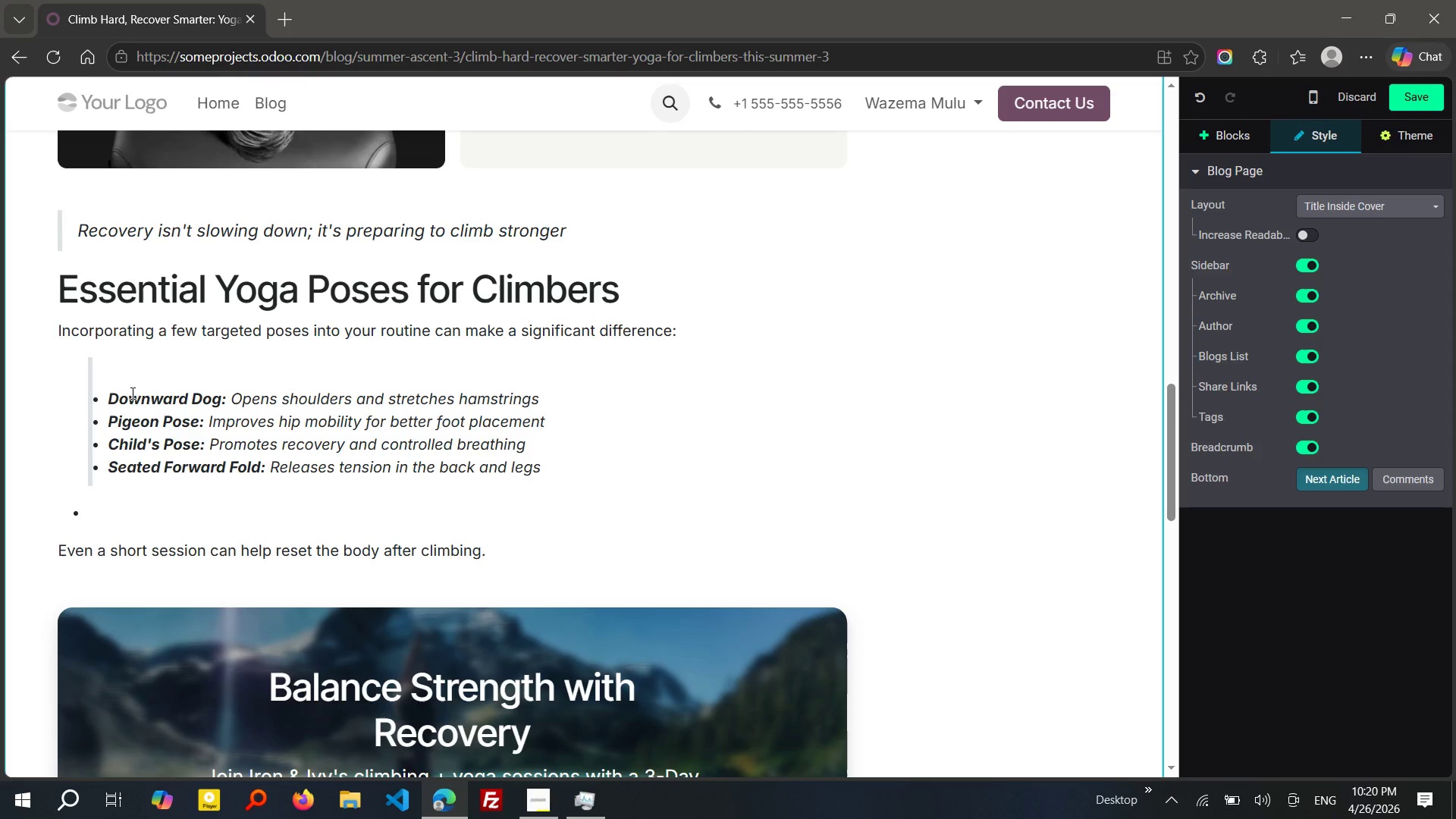 
left_click([131, 393])
 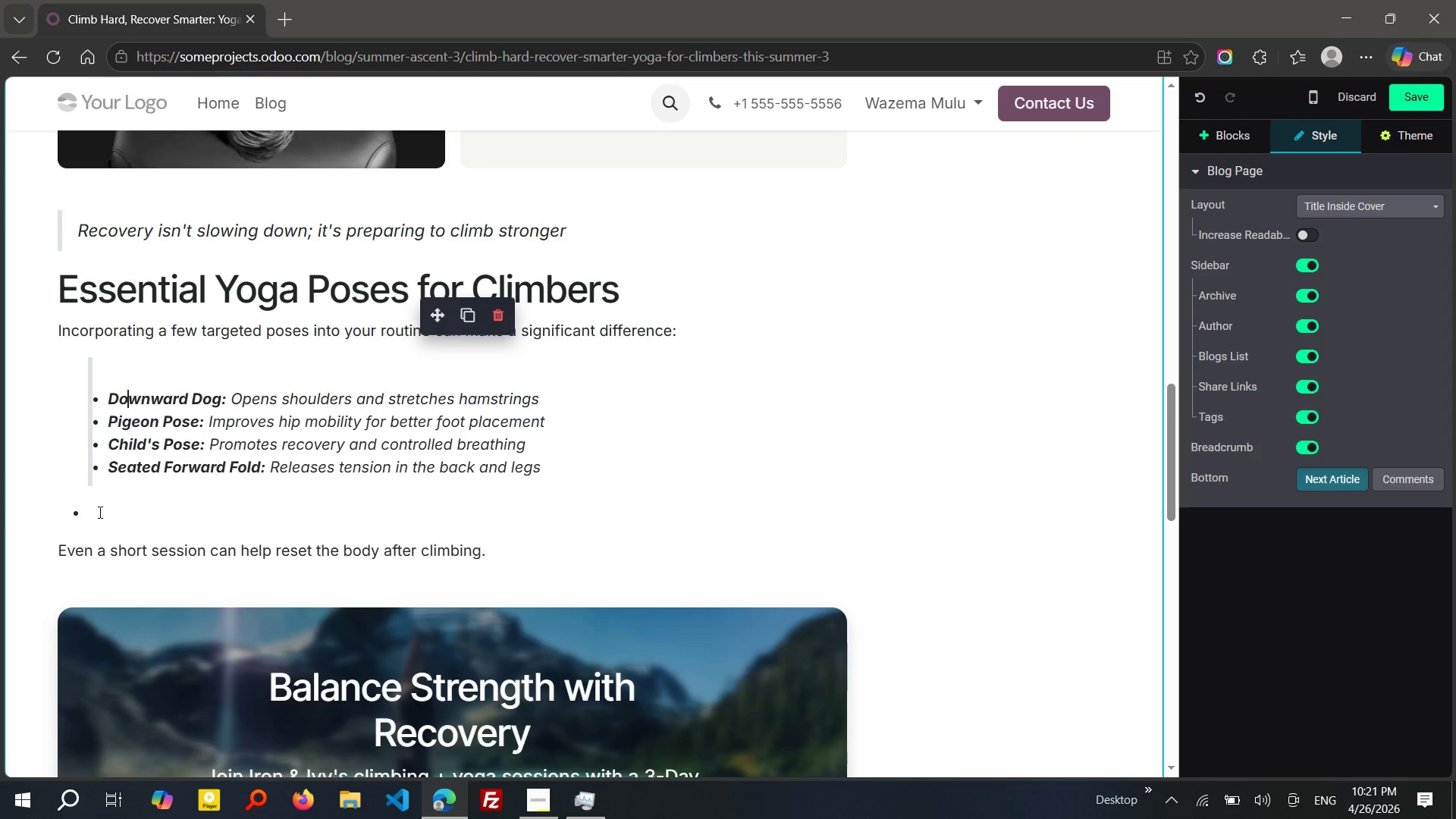 
left_click([99, 513])
 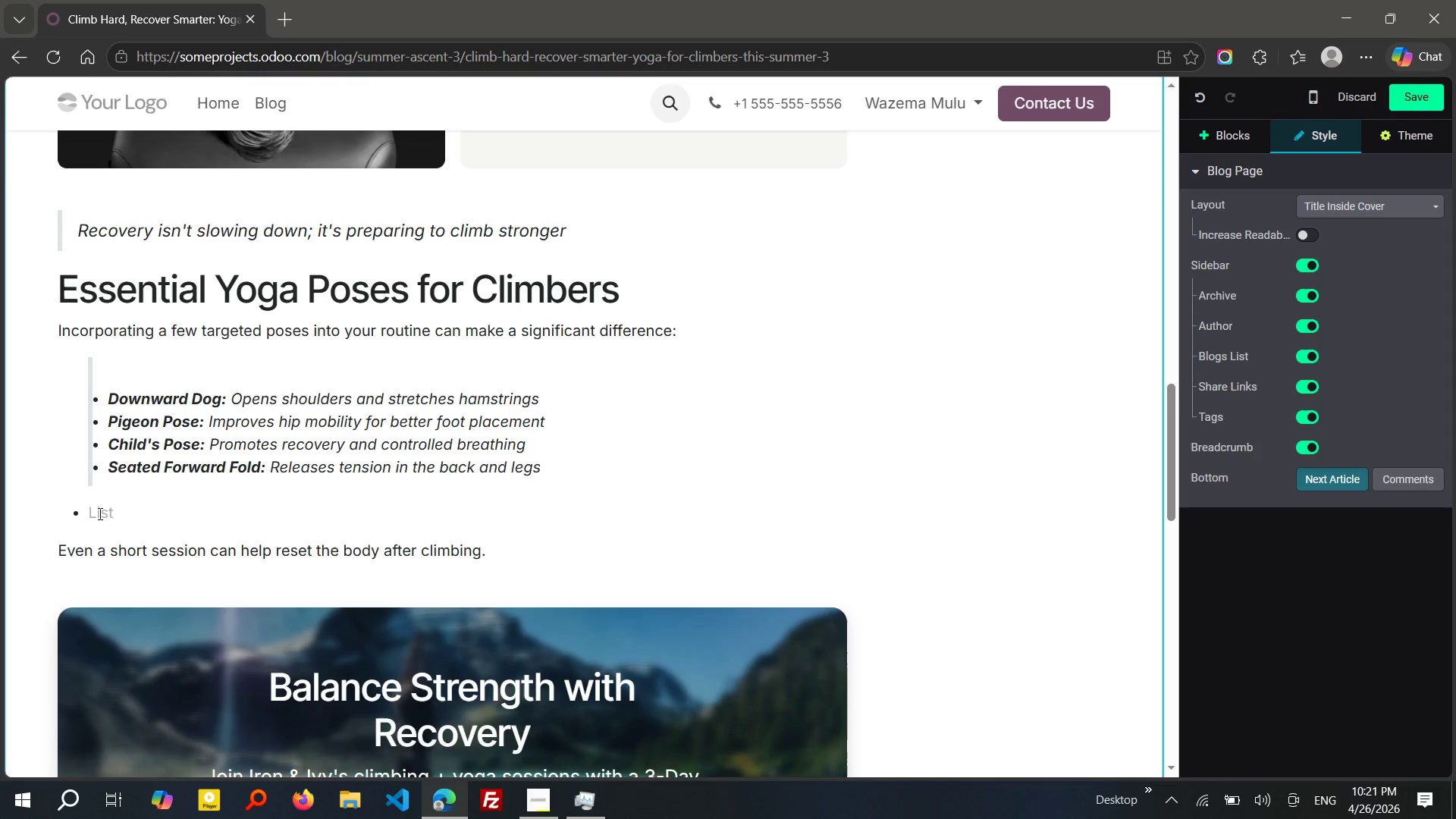 
key(Backspace)
 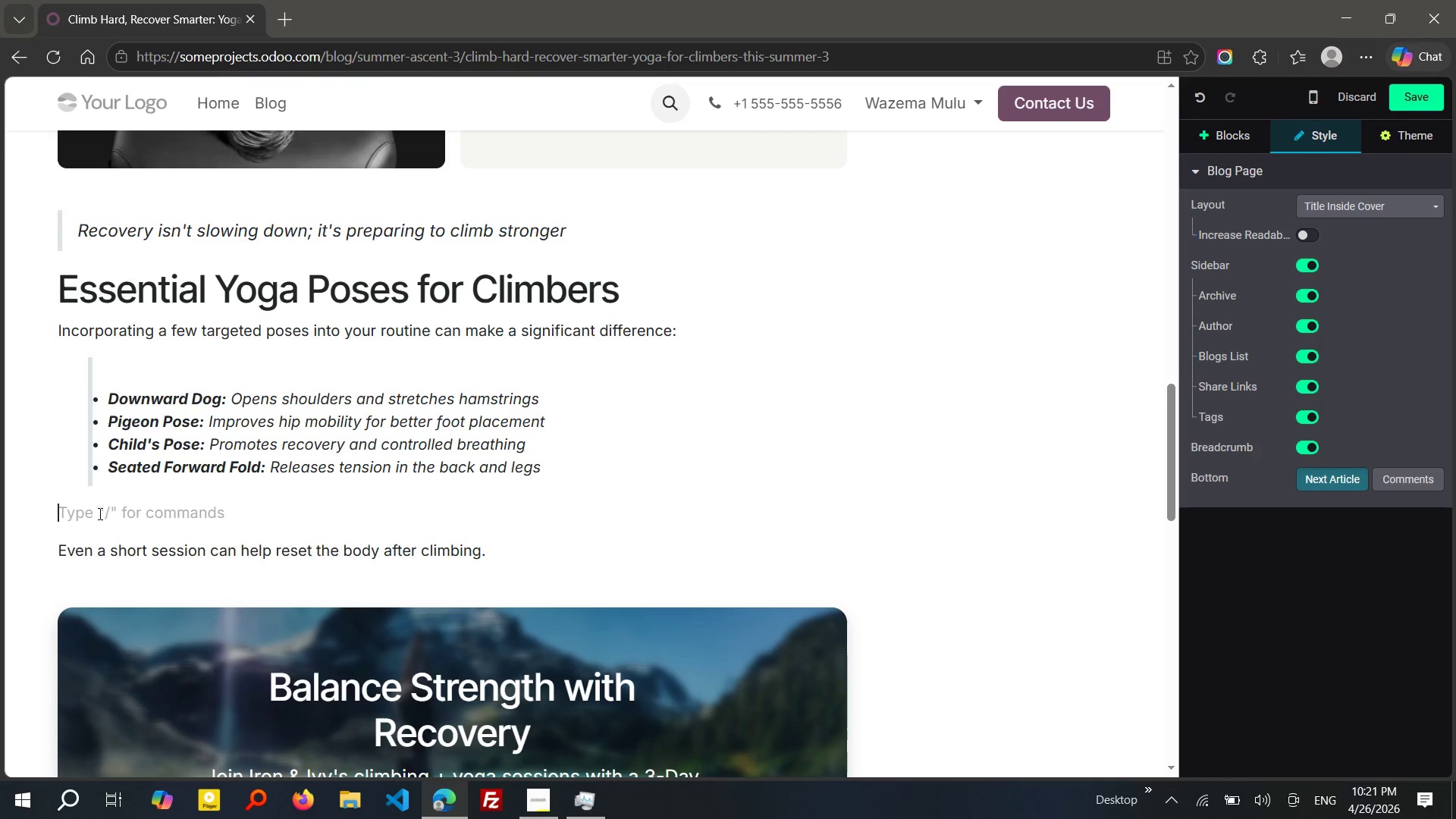 
key(Backspace)
 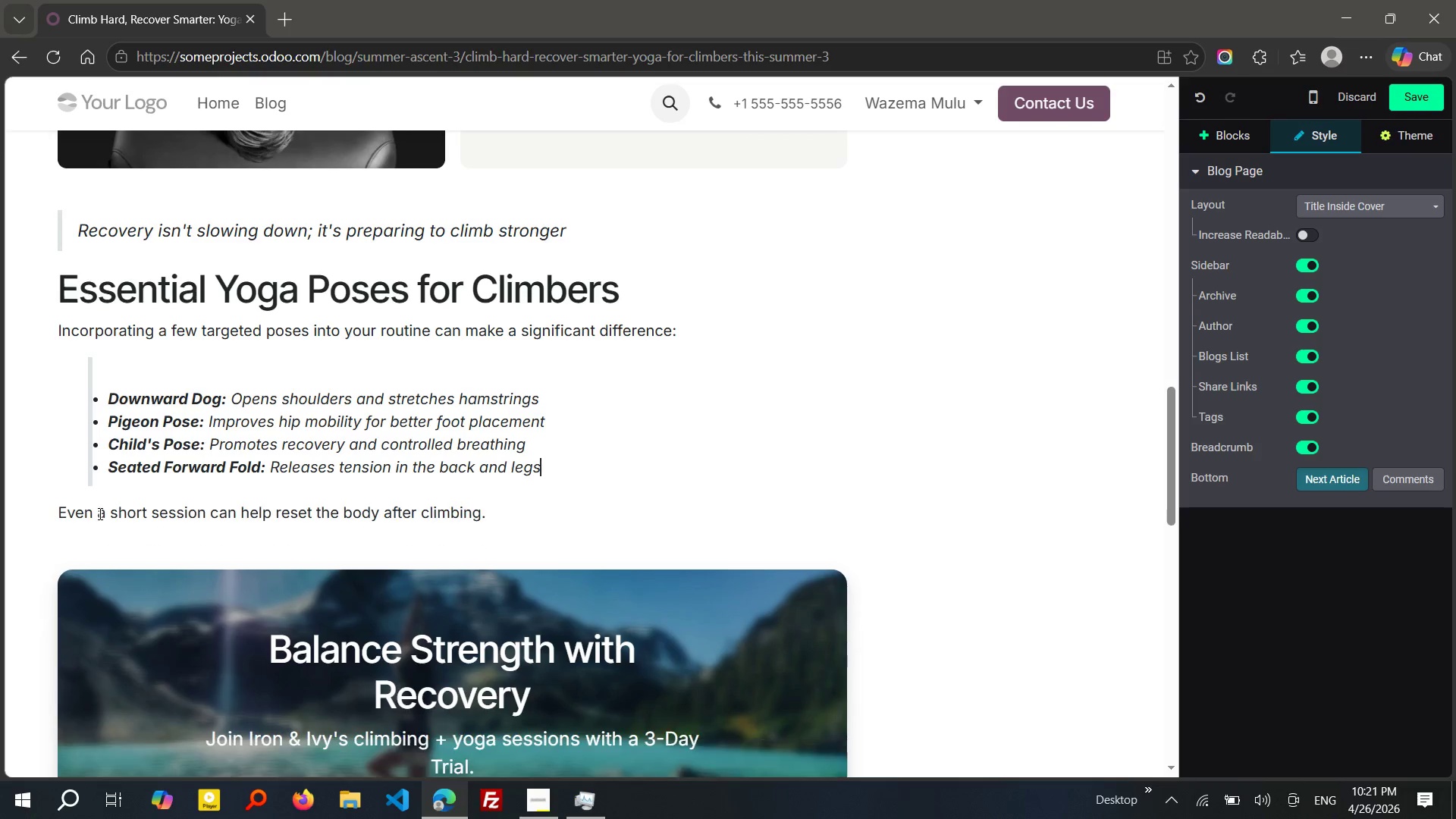 
key(Backspace)
 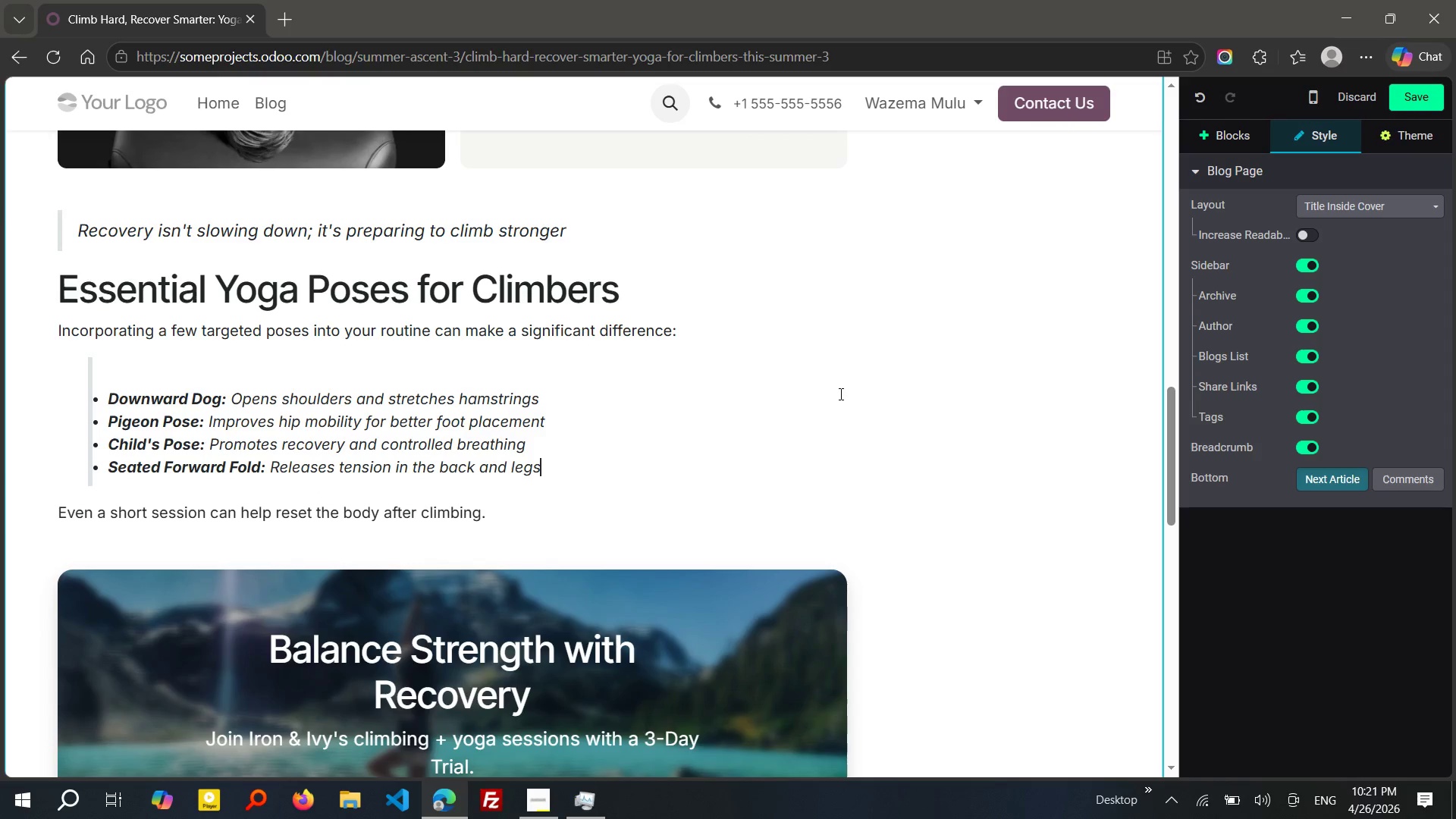 
left_click([551, 452])
 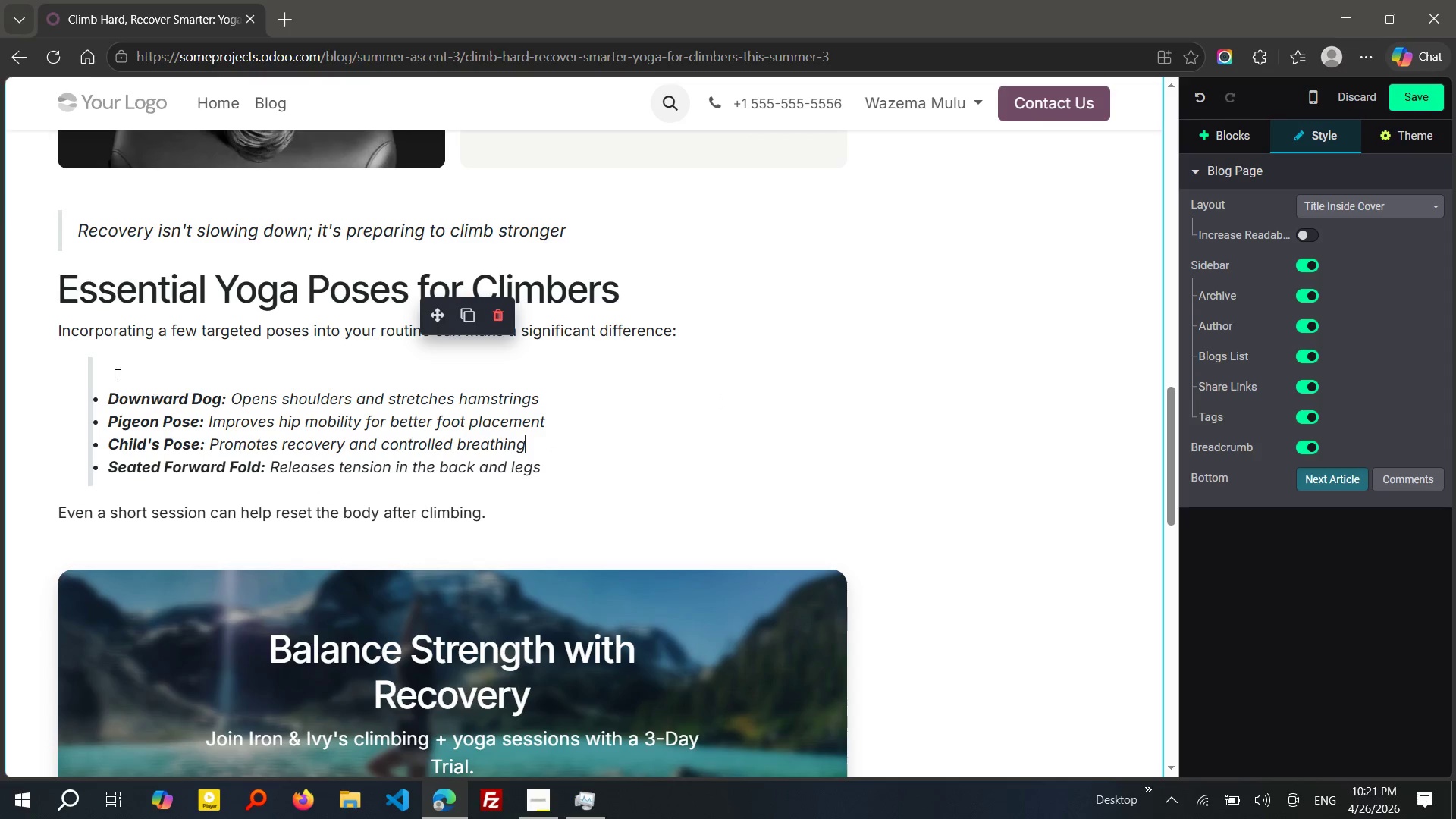 
left_click([110, 372])
 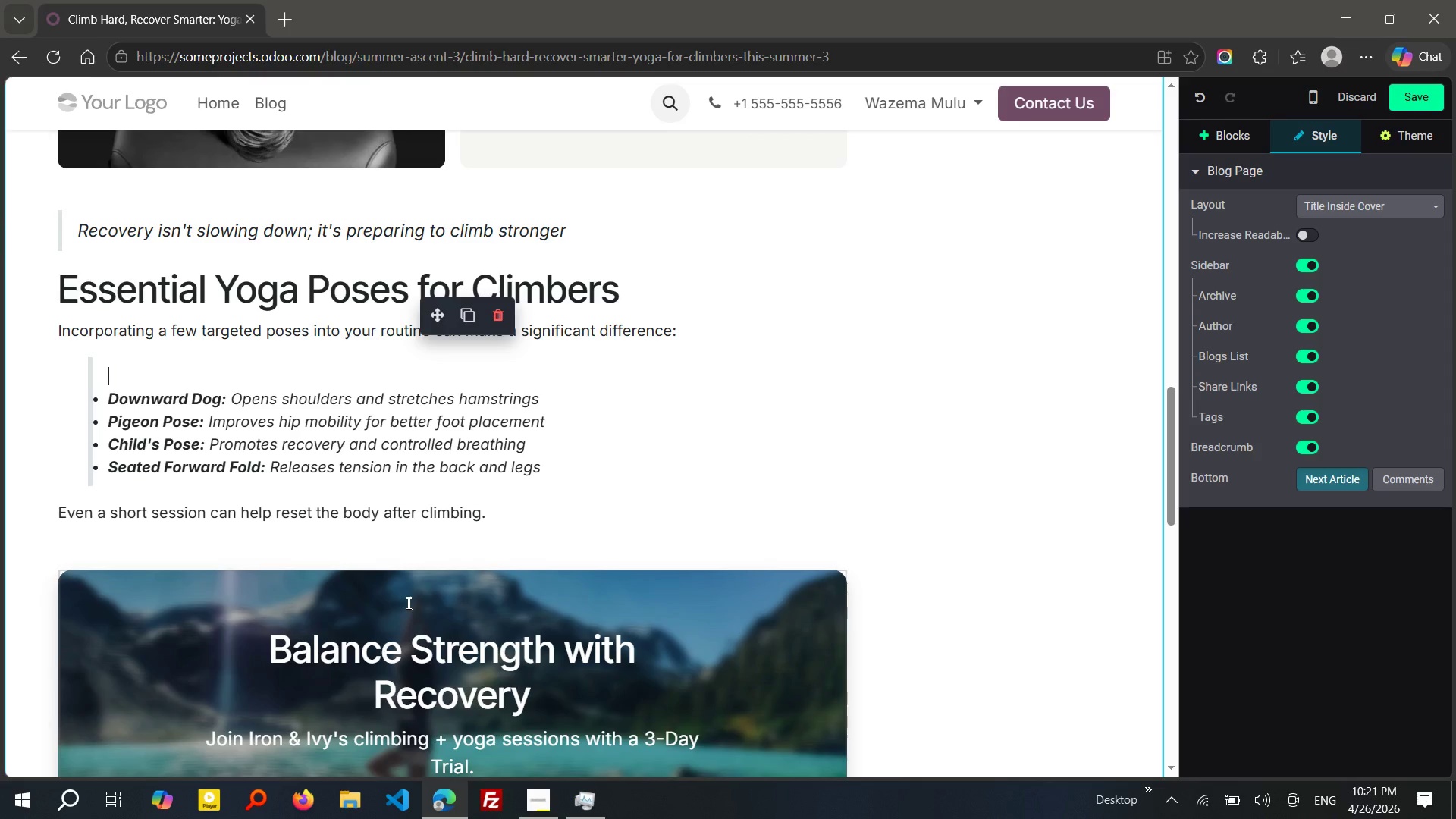 
wait(5.73)
 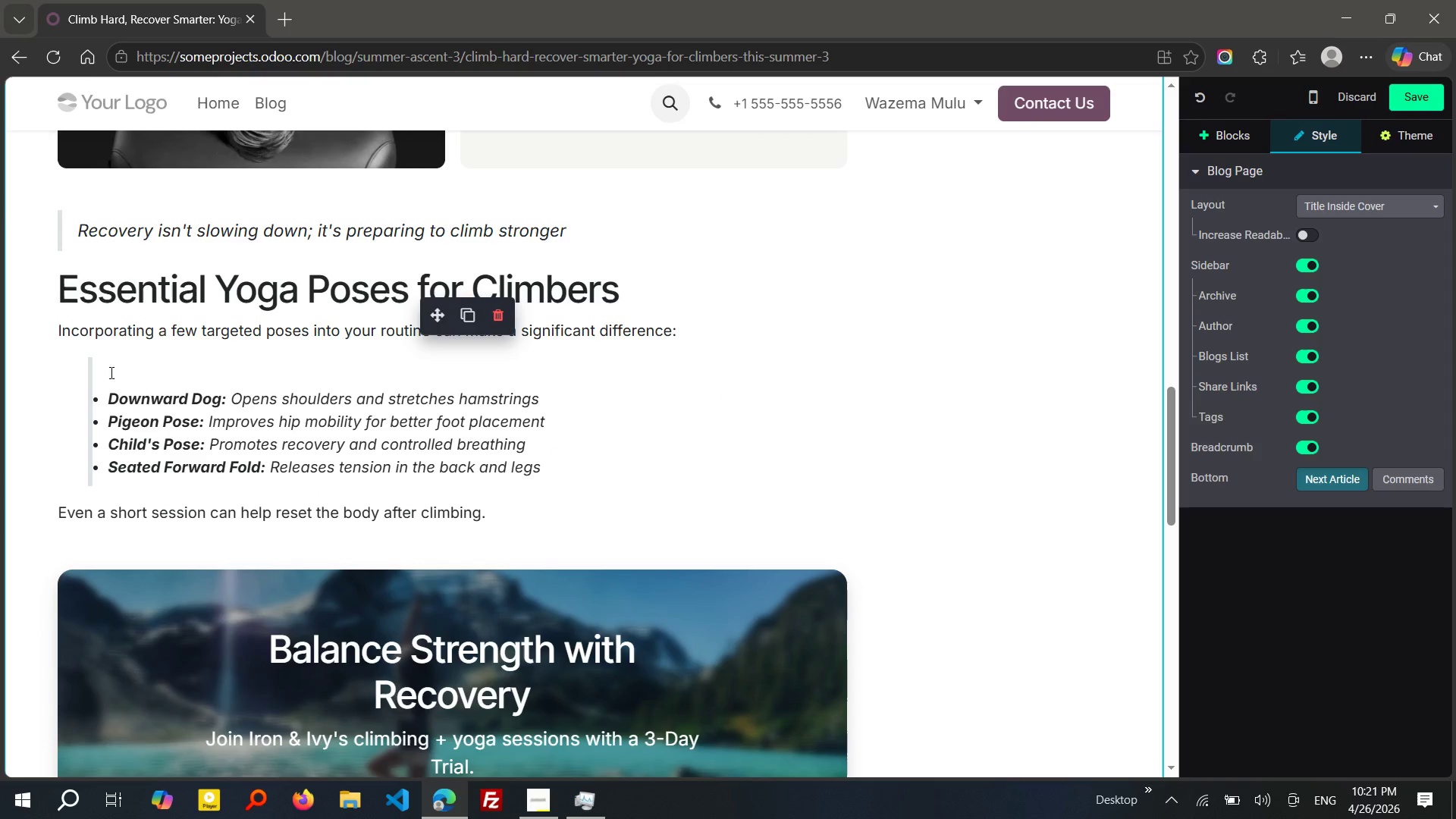 
left_click([598, 804])
 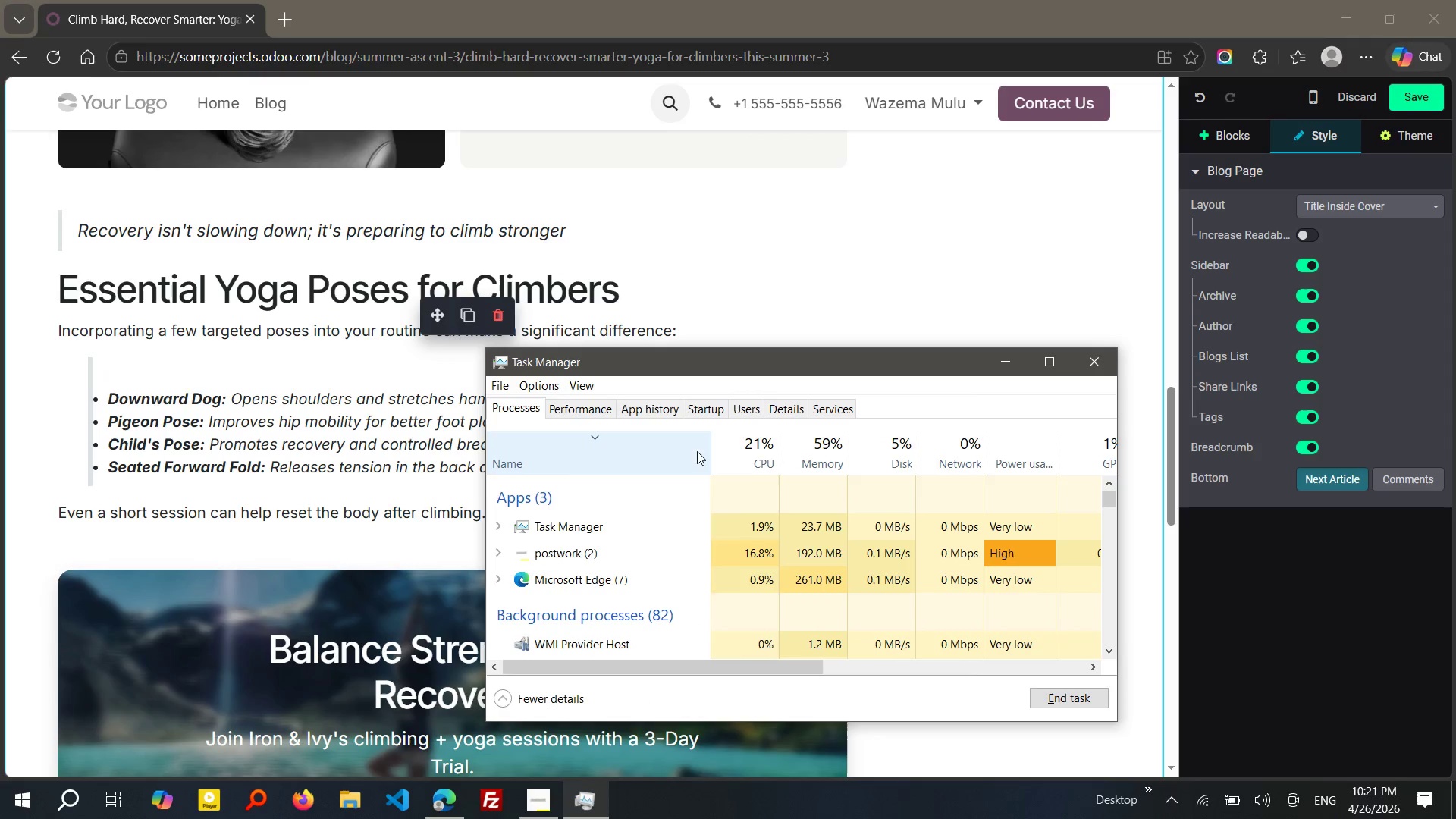 
wait(10.89)
 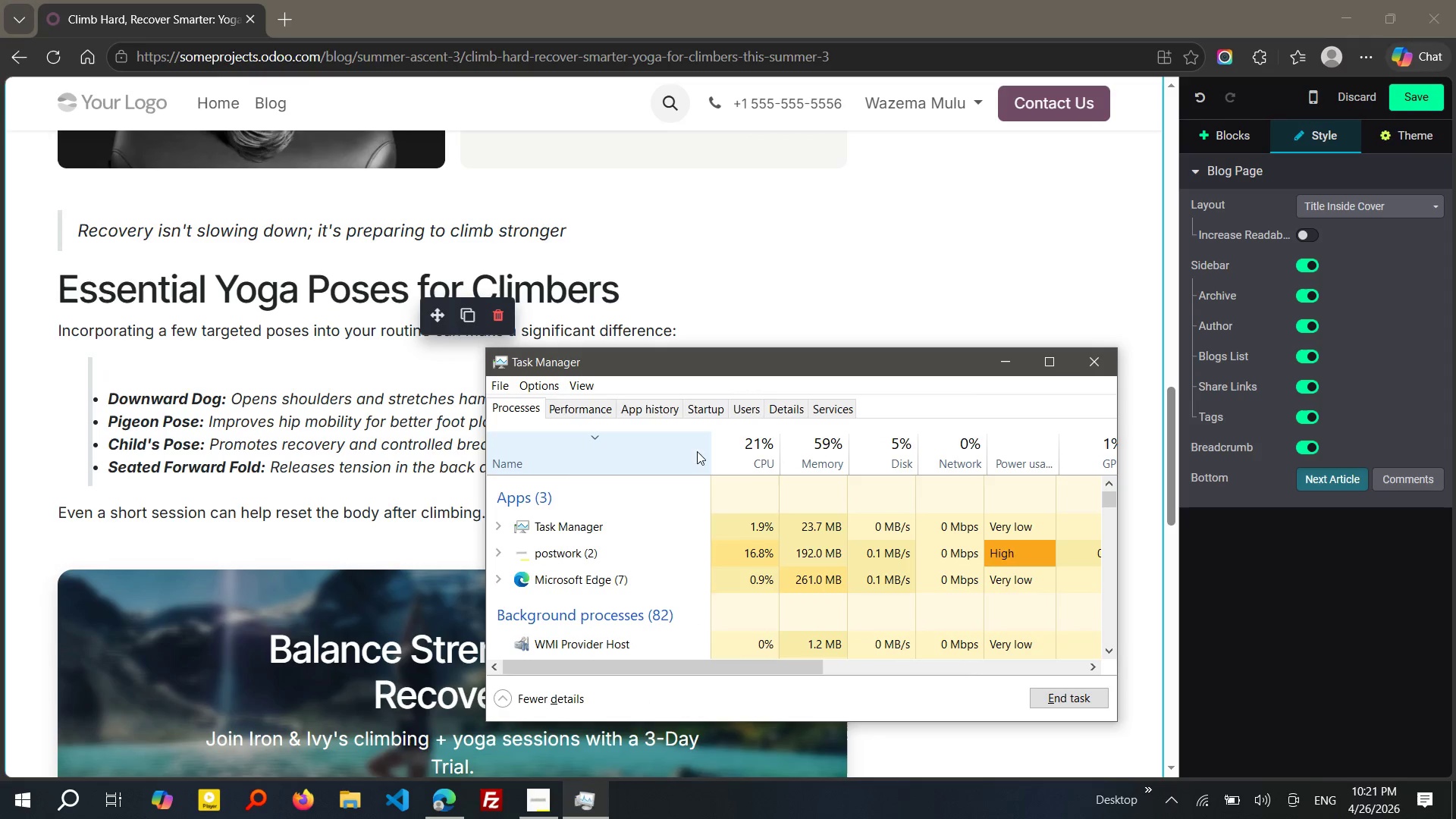 
left_click([588, 435])
 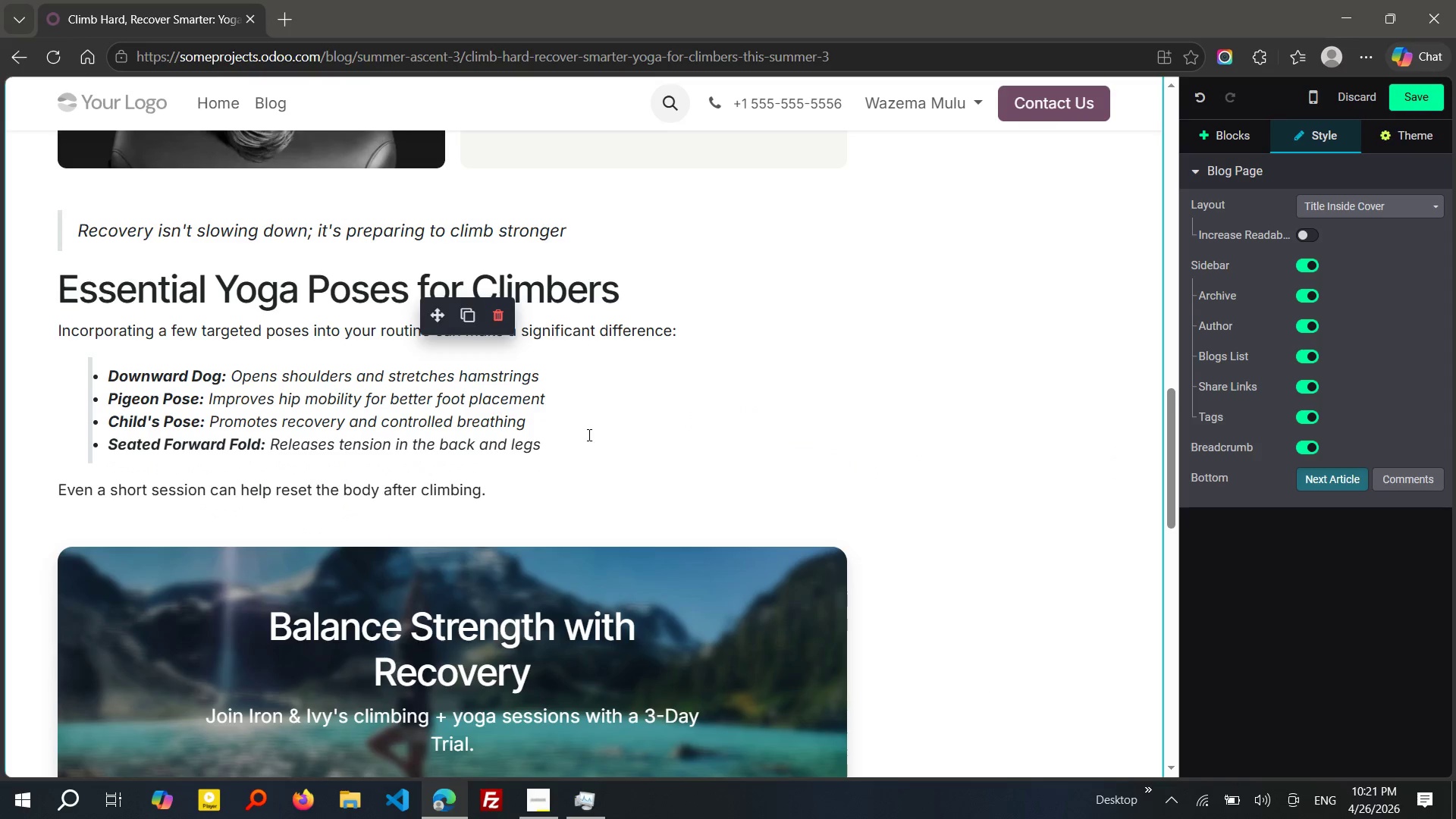 
key(Control+Z)
 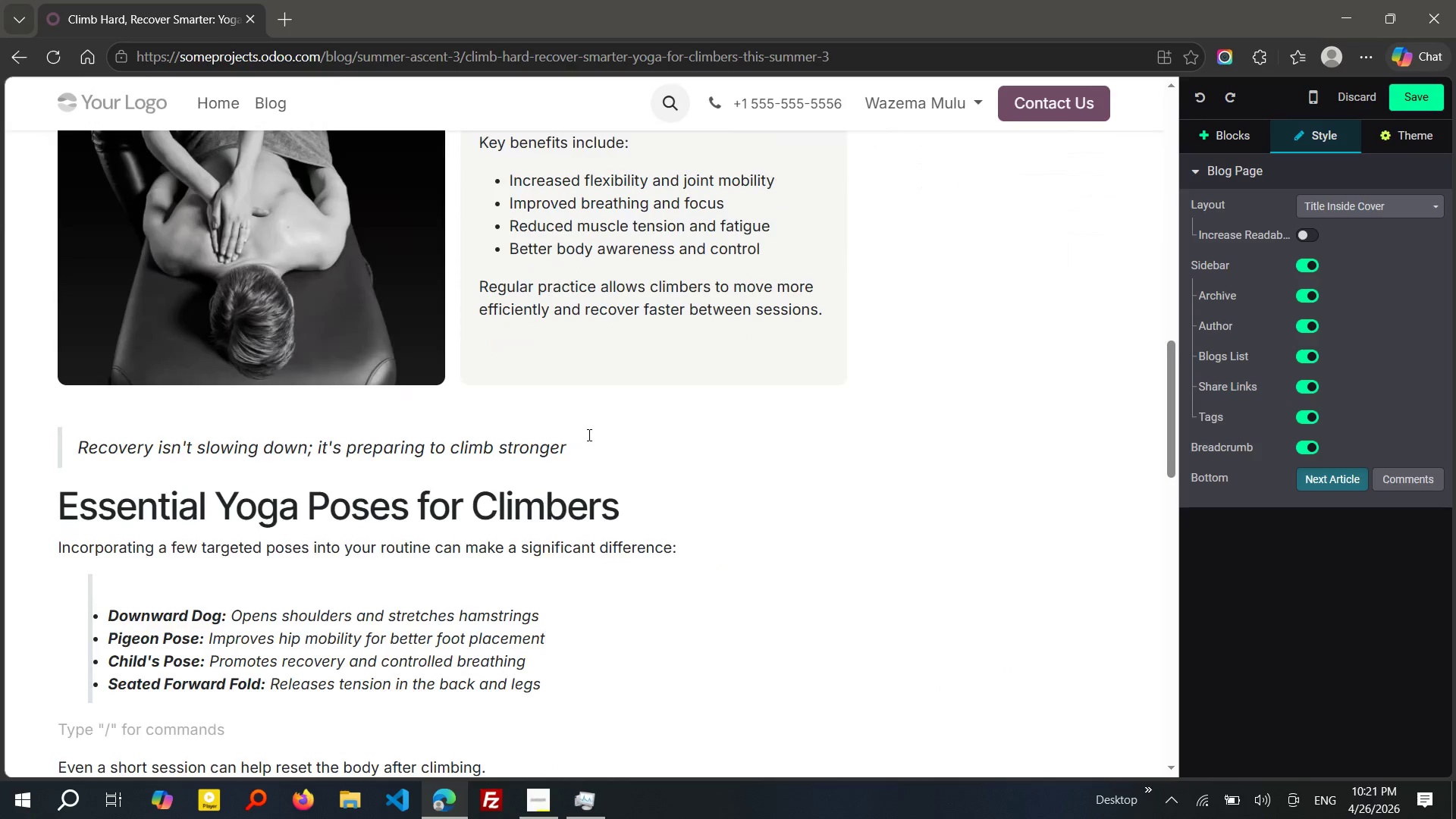 
key(Control+Z)
 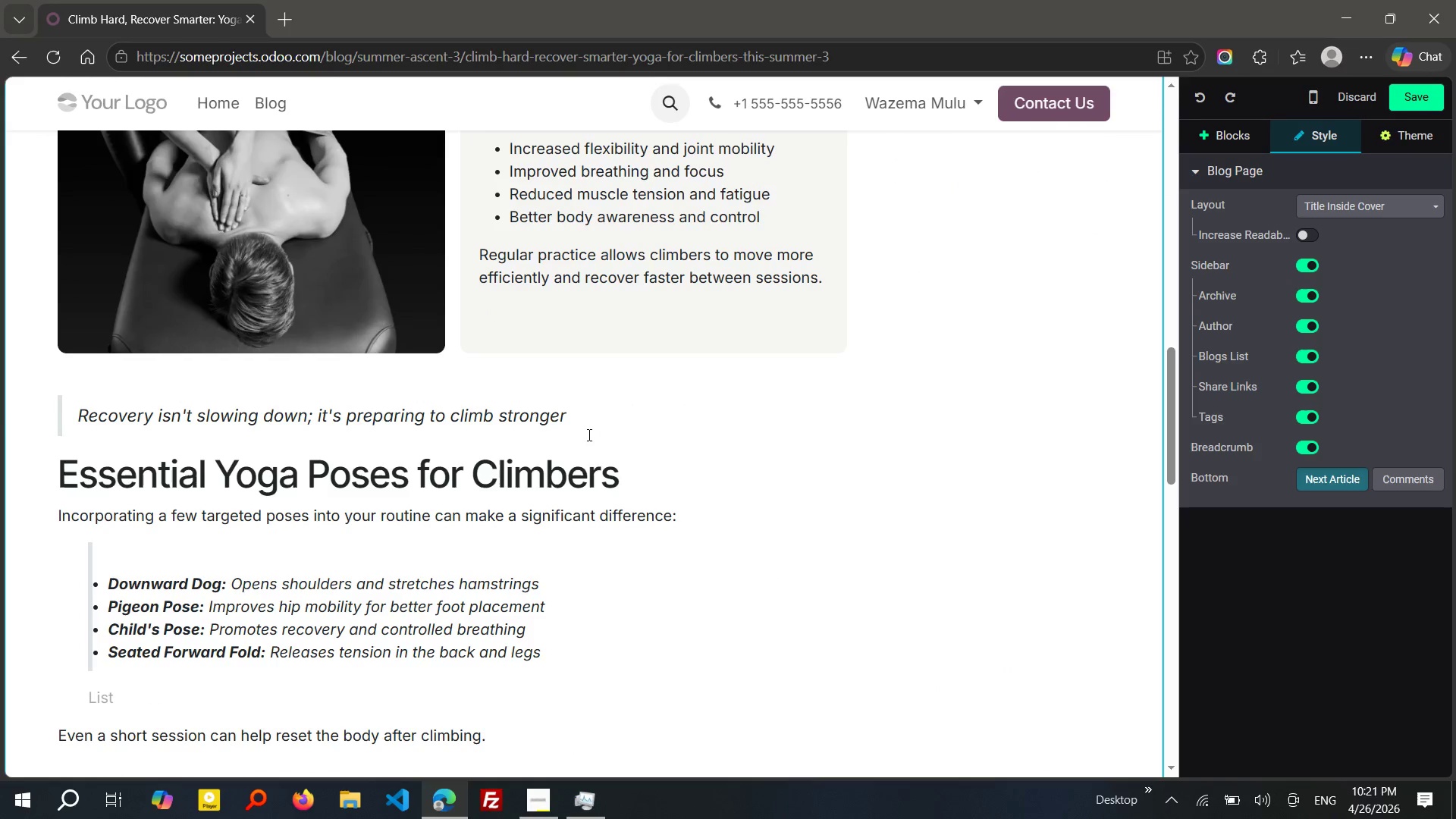 
key(Control+Z)
 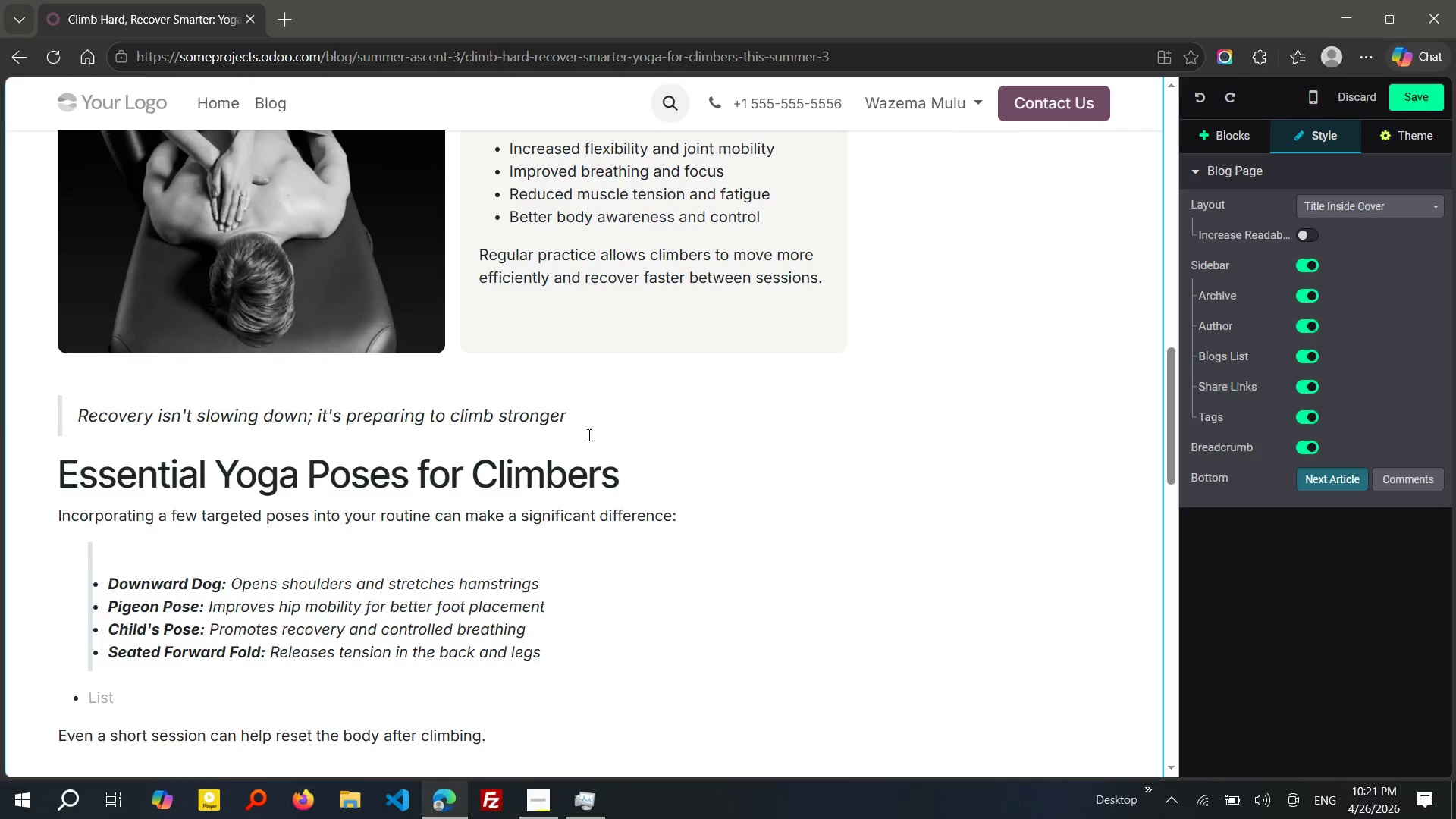 
key(Control+Z)
 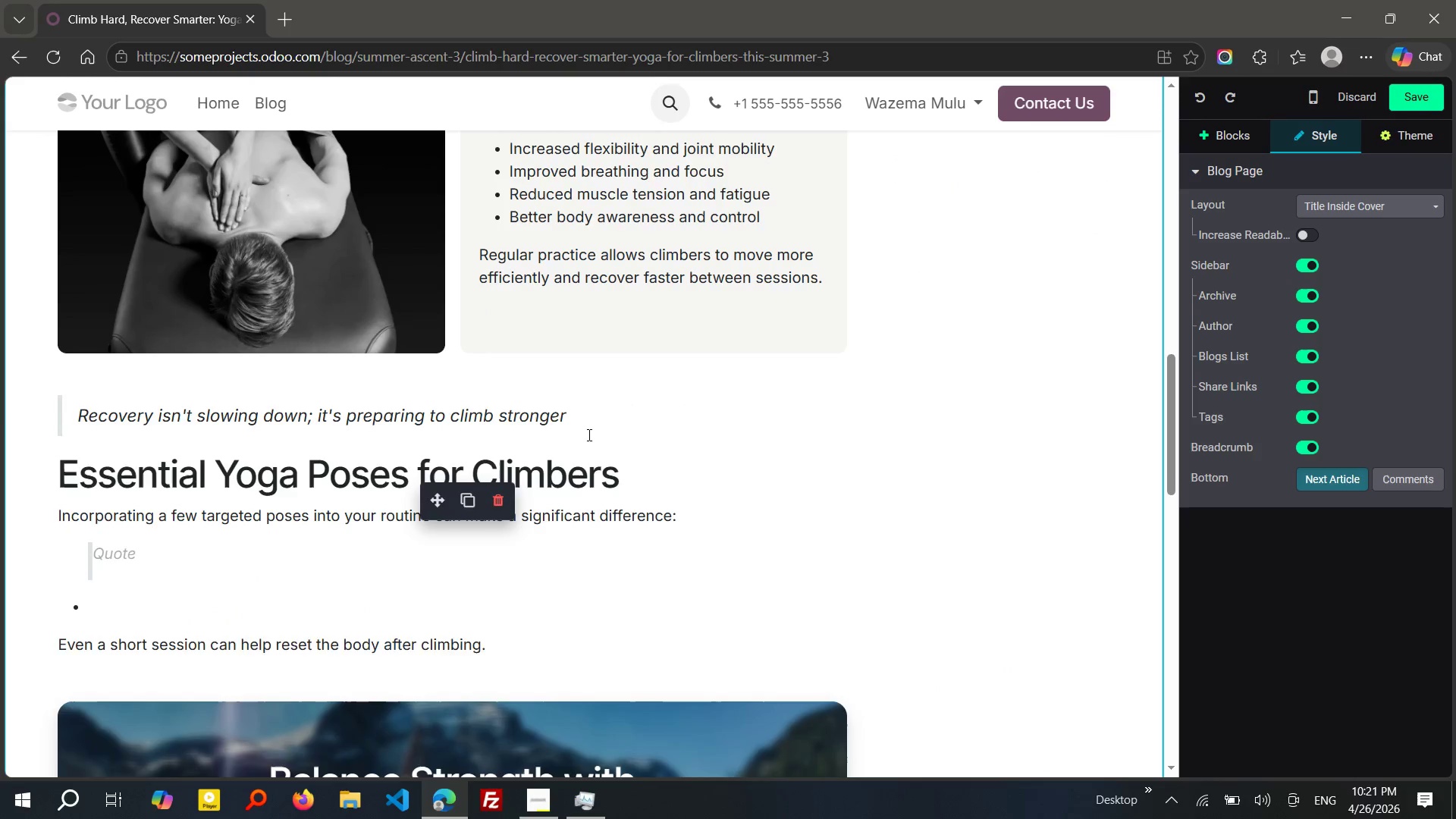 
key(Control+Z)
 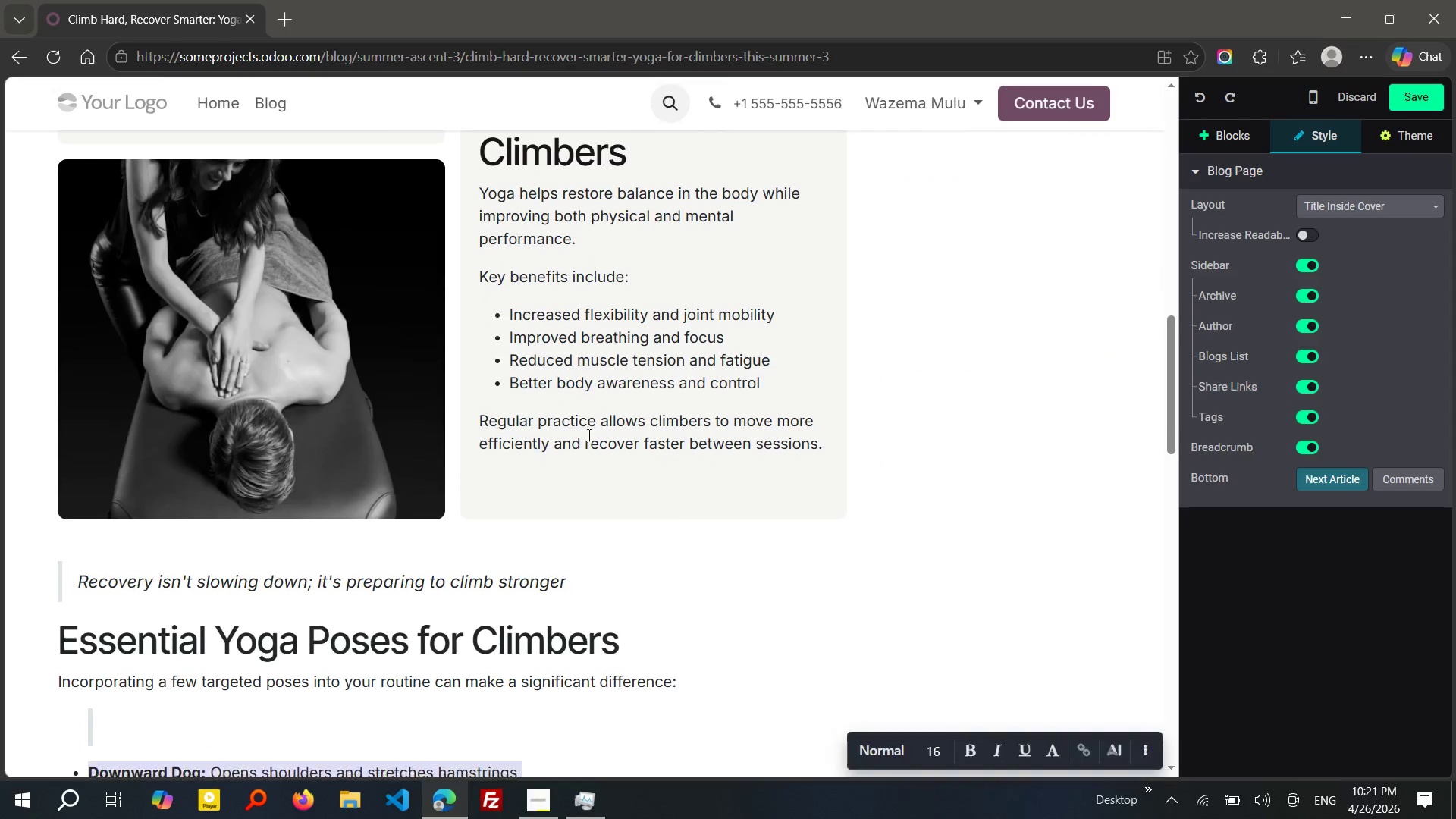 
key(Control+Z)
 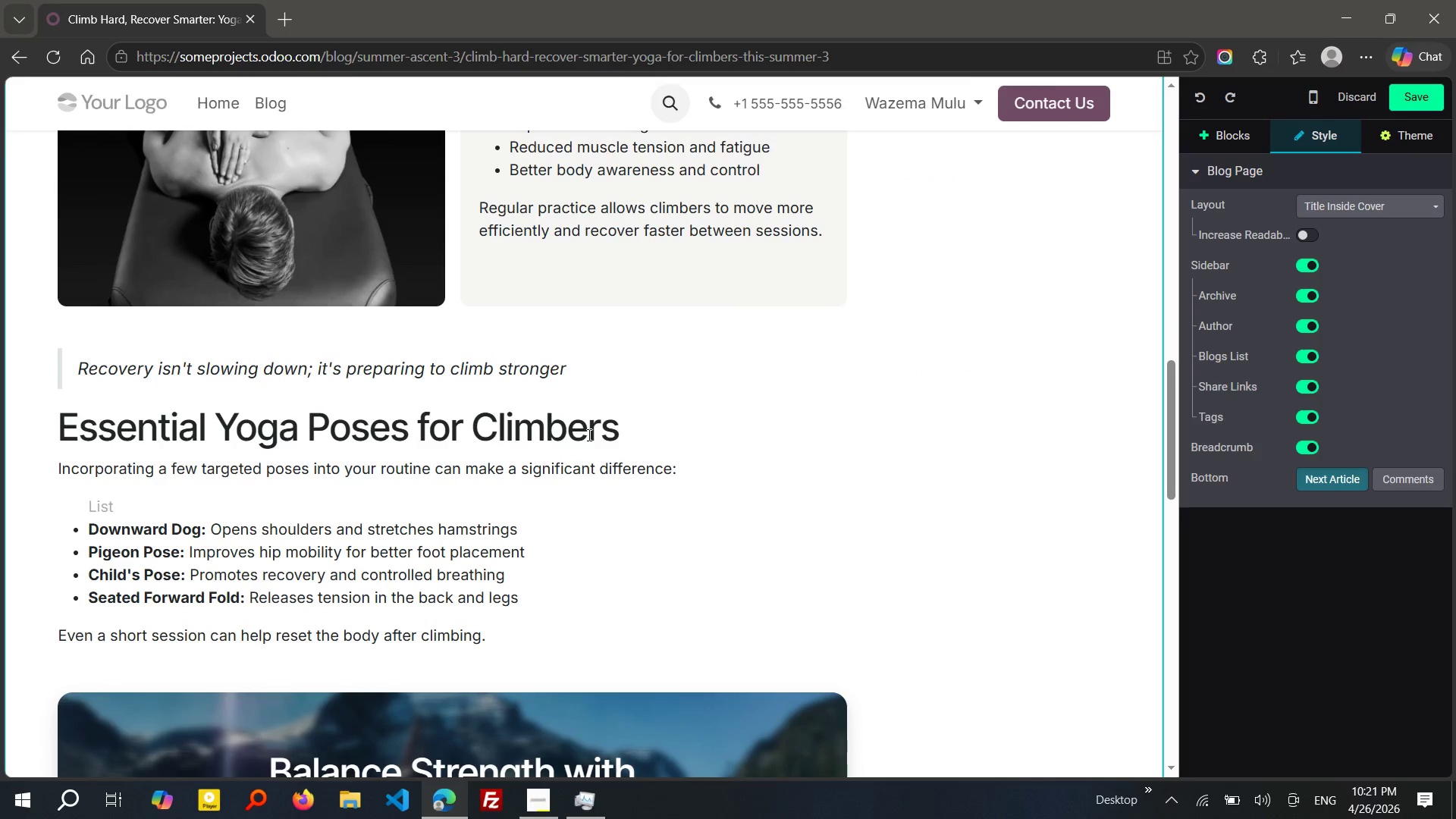 
key(Control+Z)
 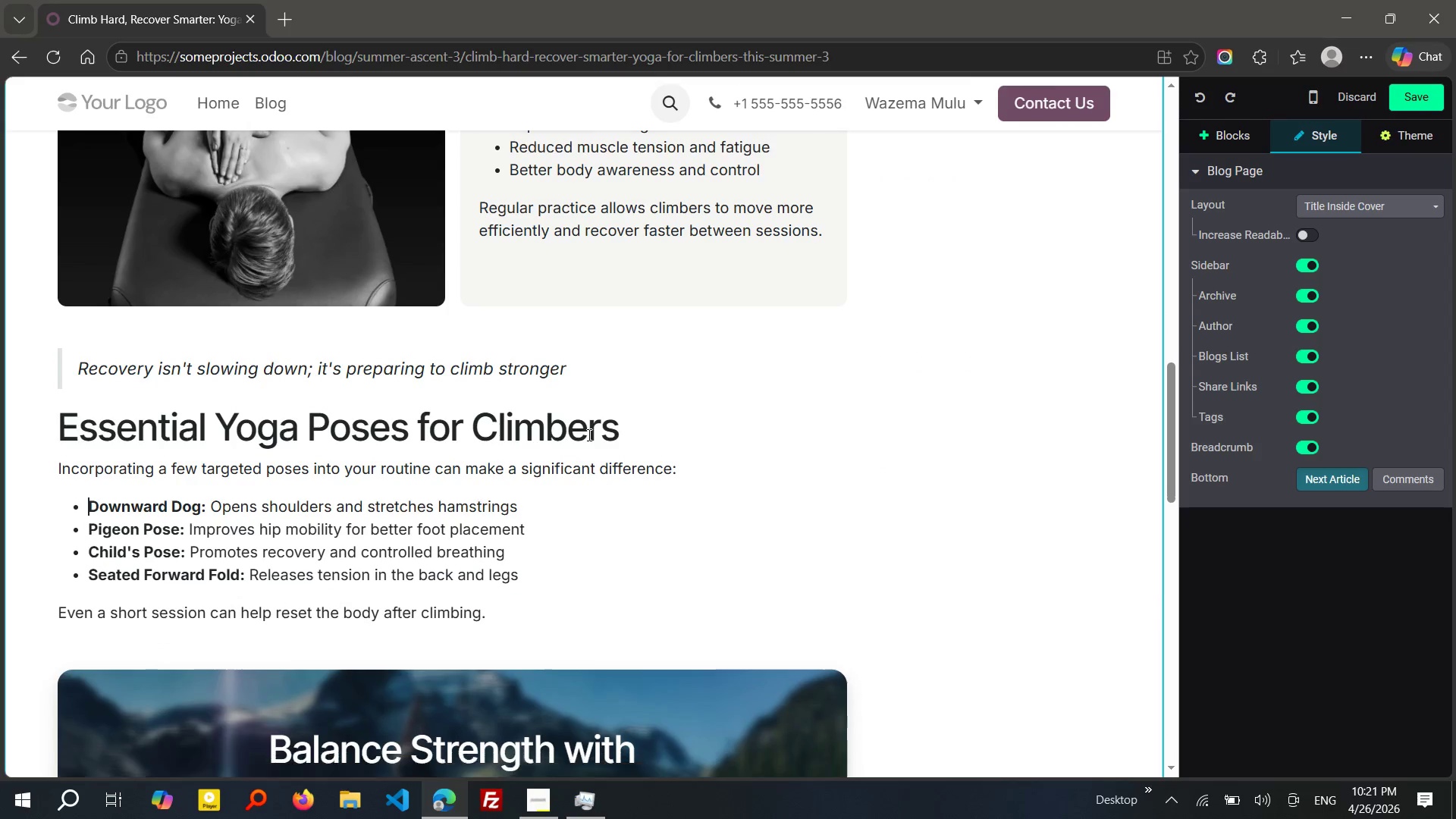 
key(Control+Z)
 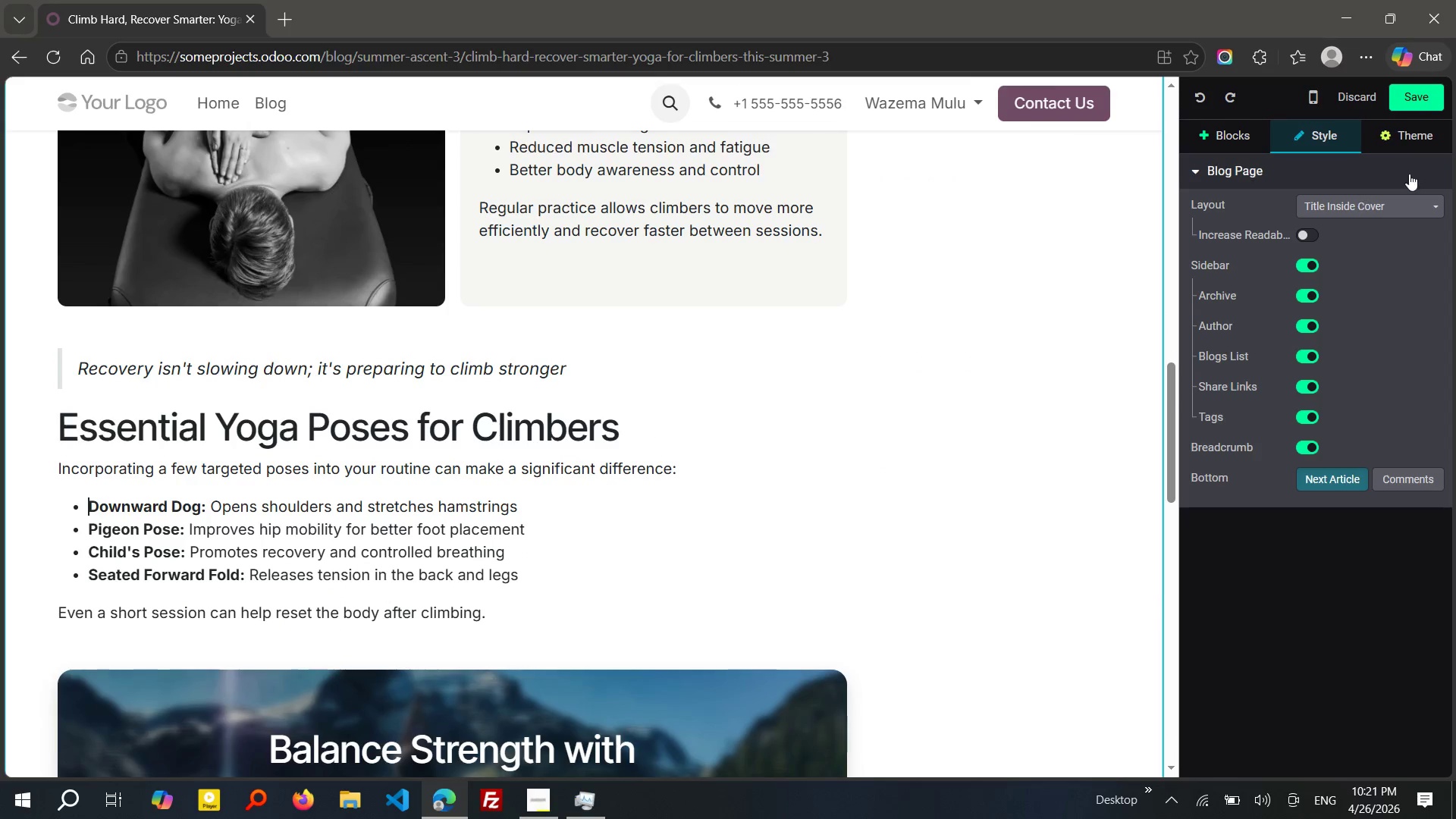 
left_click([1420, 105])
 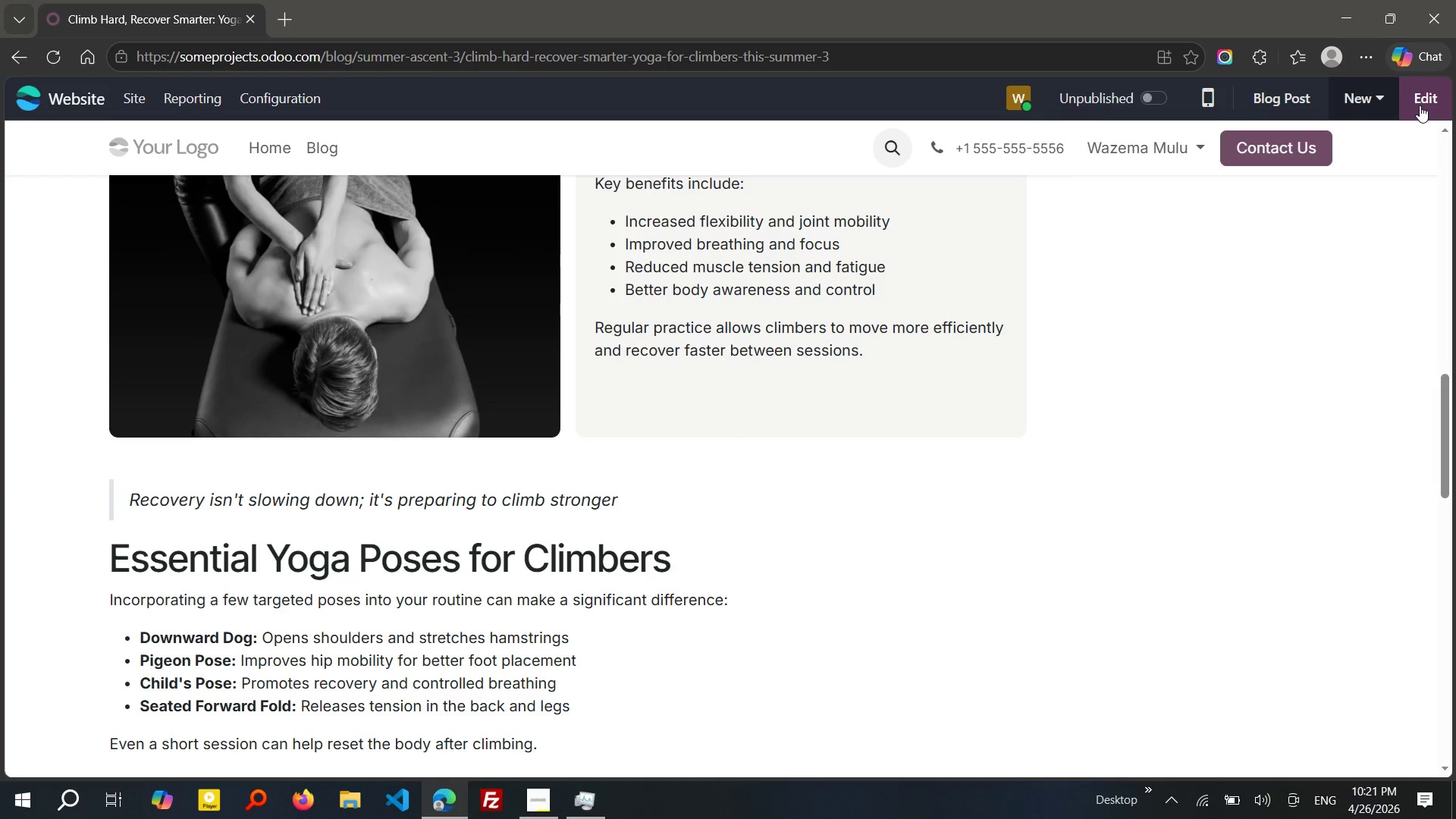 
wait(13.69)
 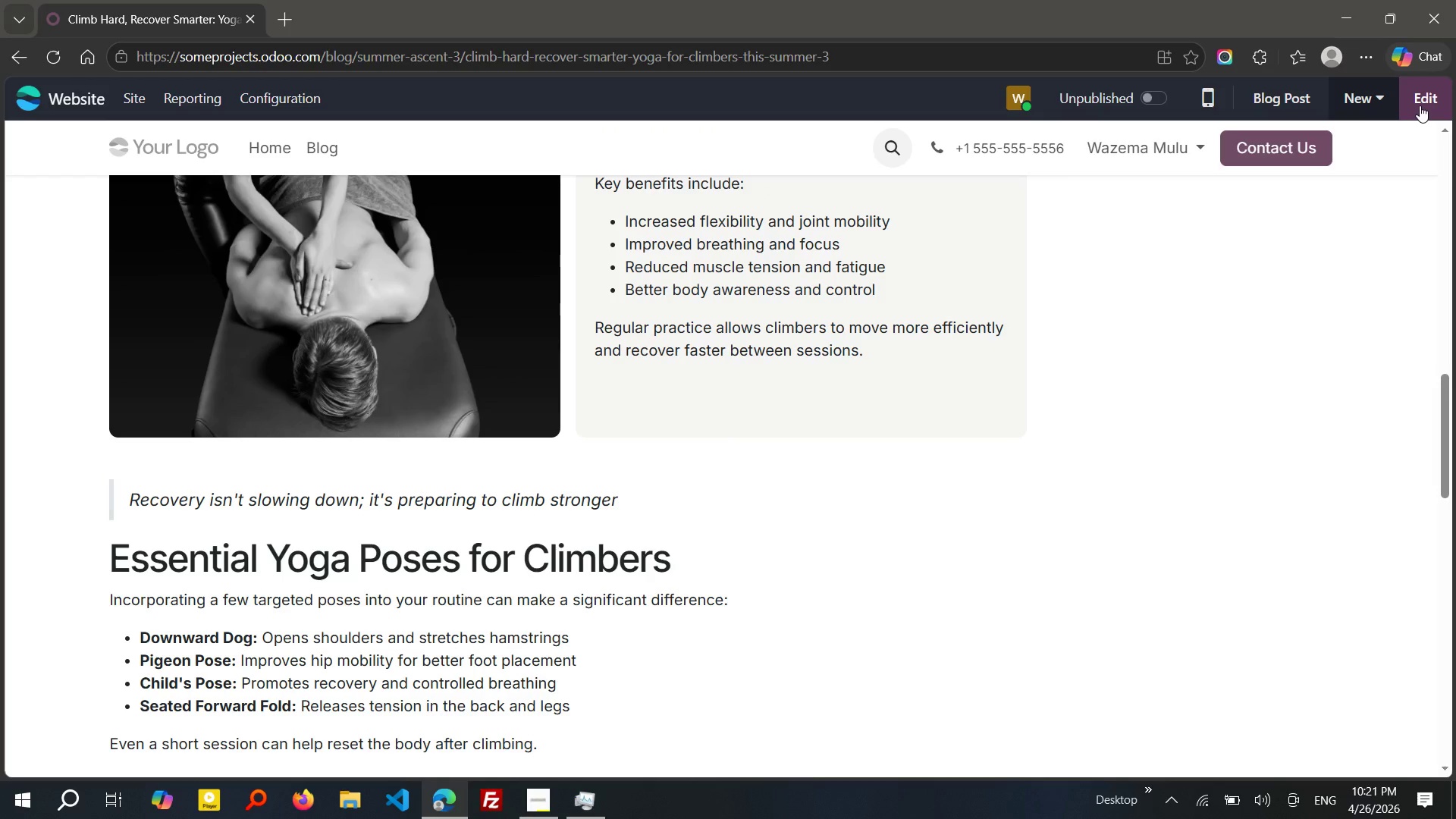 
left_click([1287, 96])
 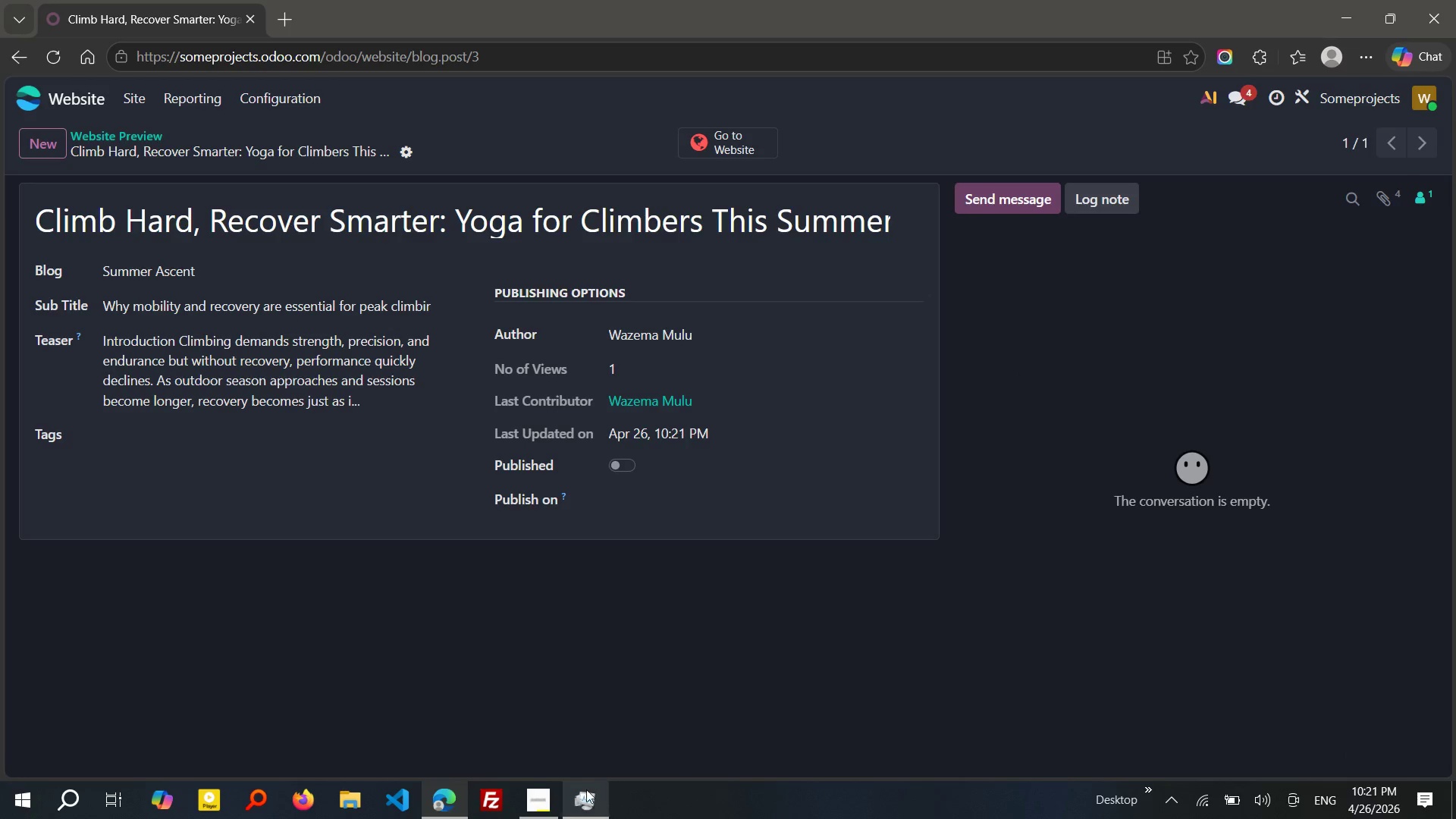 
left_click([538, 797])